 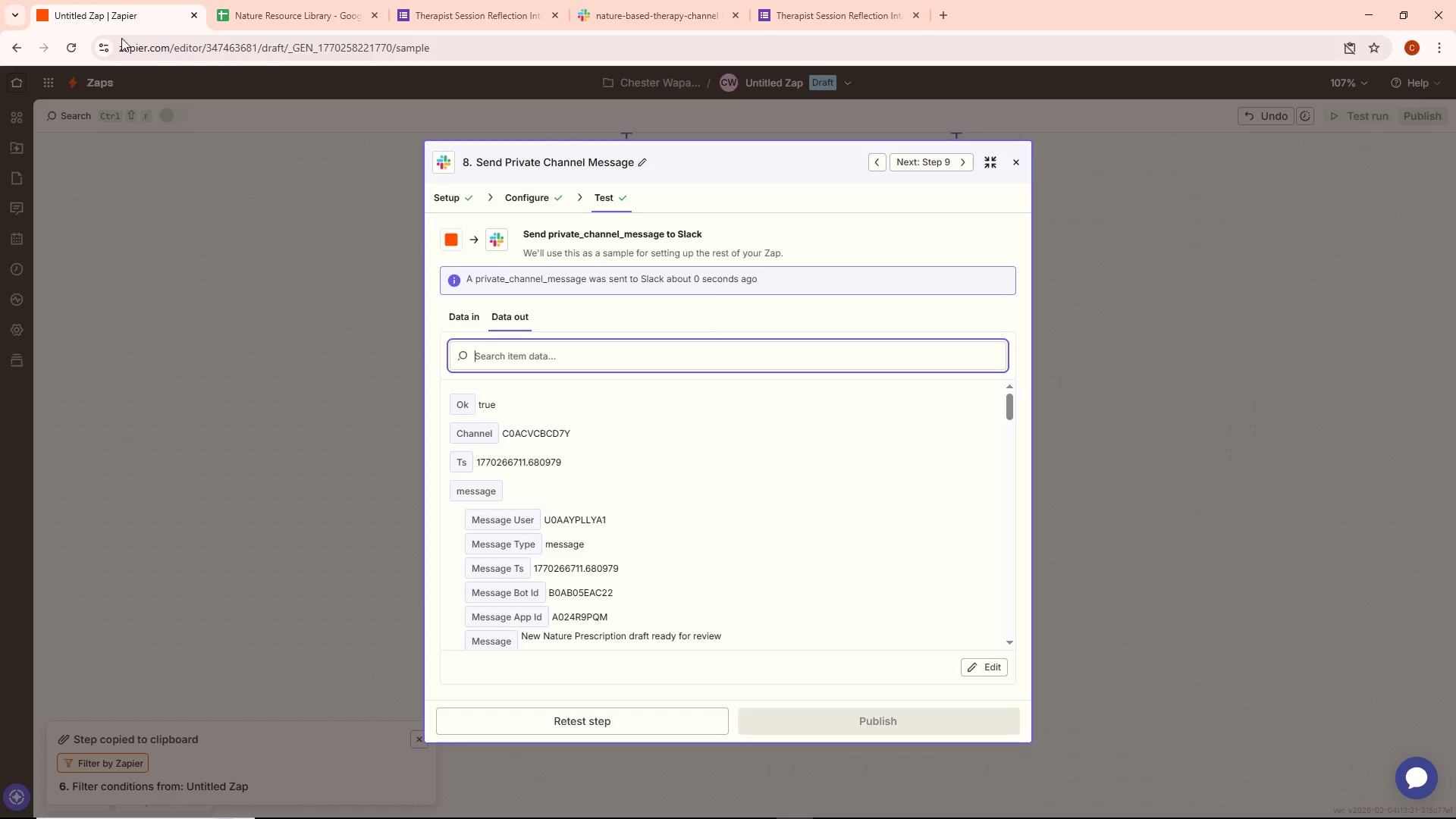 
left_click([1234, 364])
 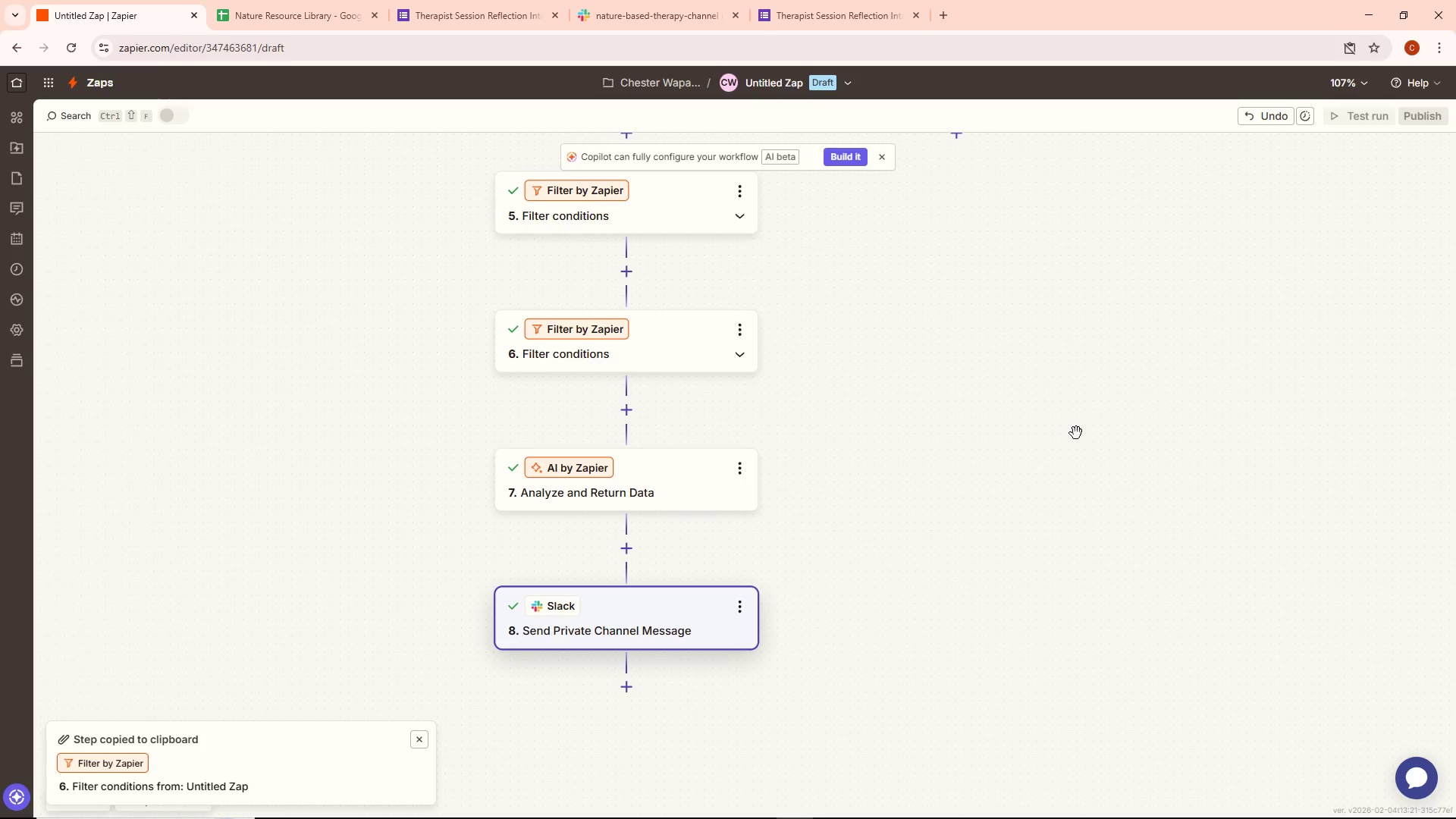 
scroll: coordinate [1062, 441], scroll_direction: up, amount: 6.0
 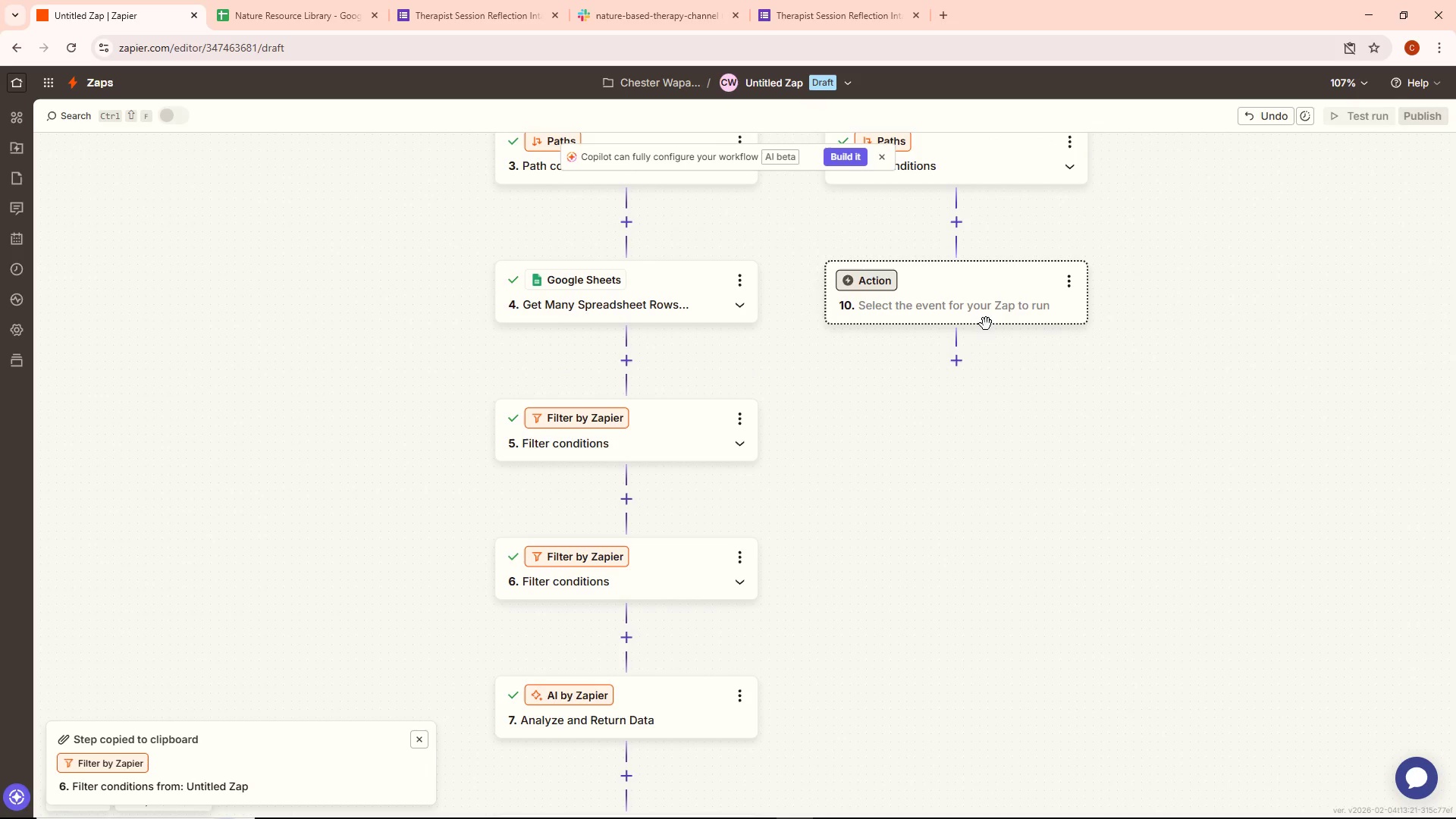 
left_click([984, 321])
 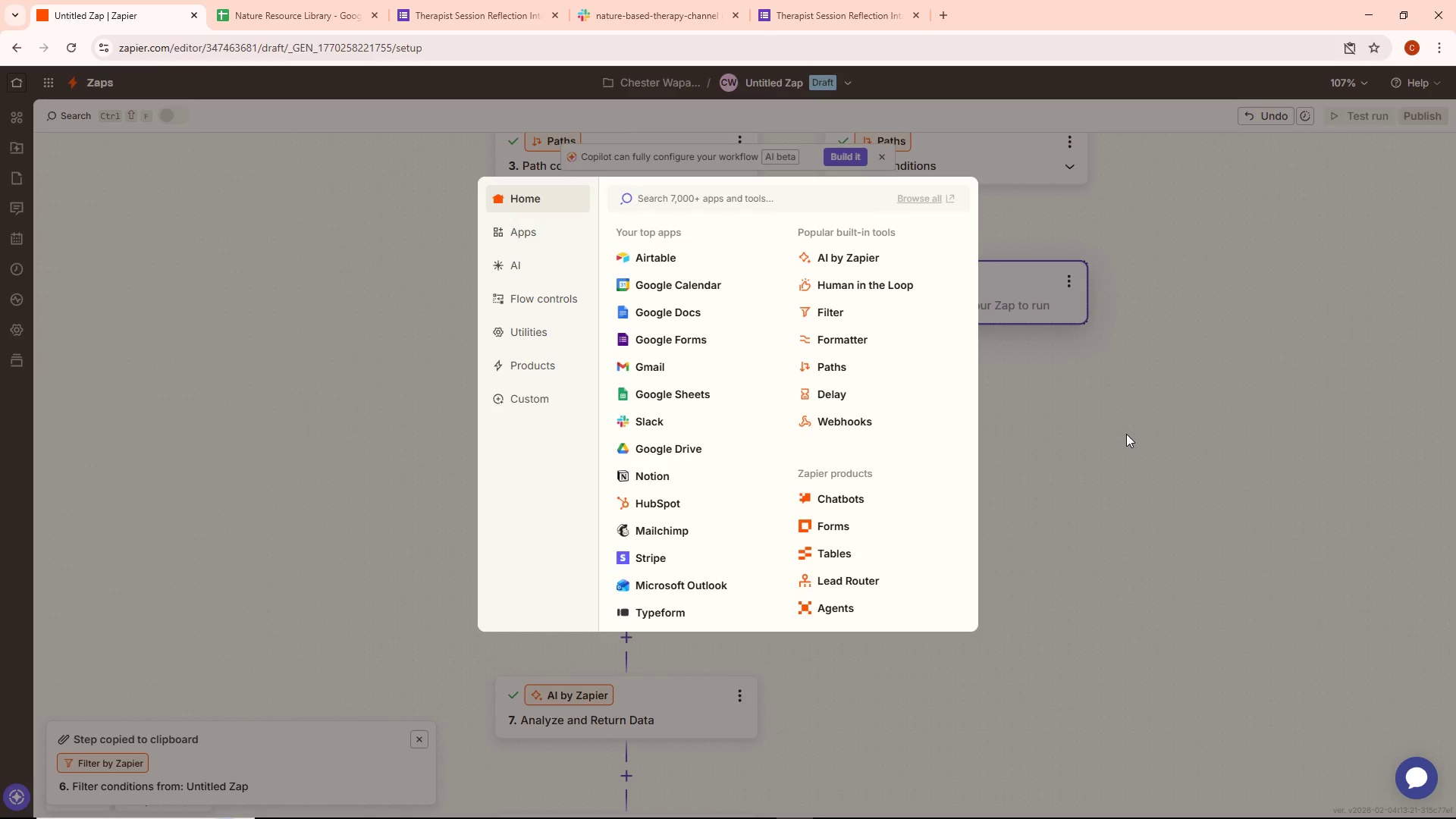 
wait(59.0)
 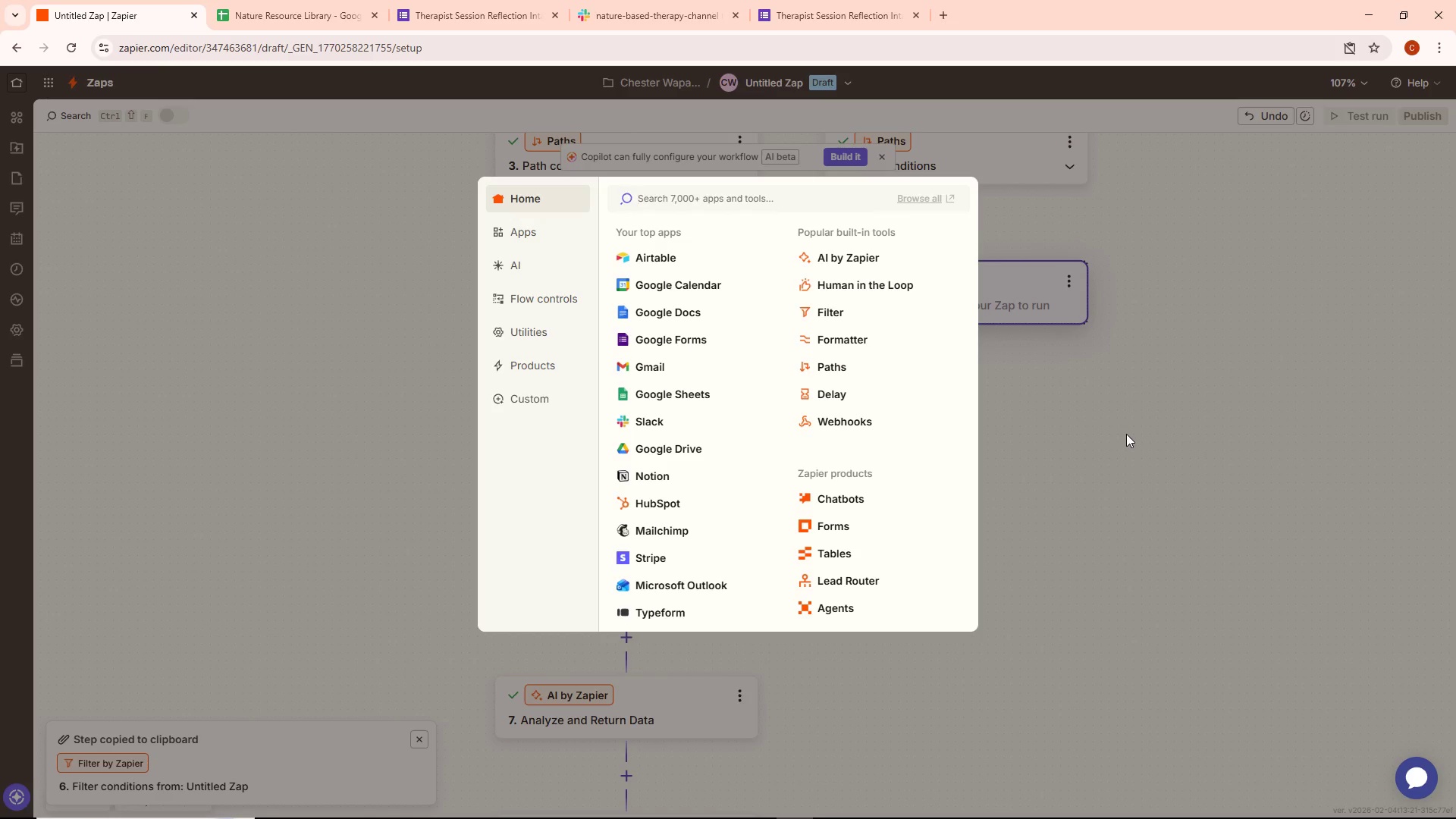 
left_click([1126, 434])
 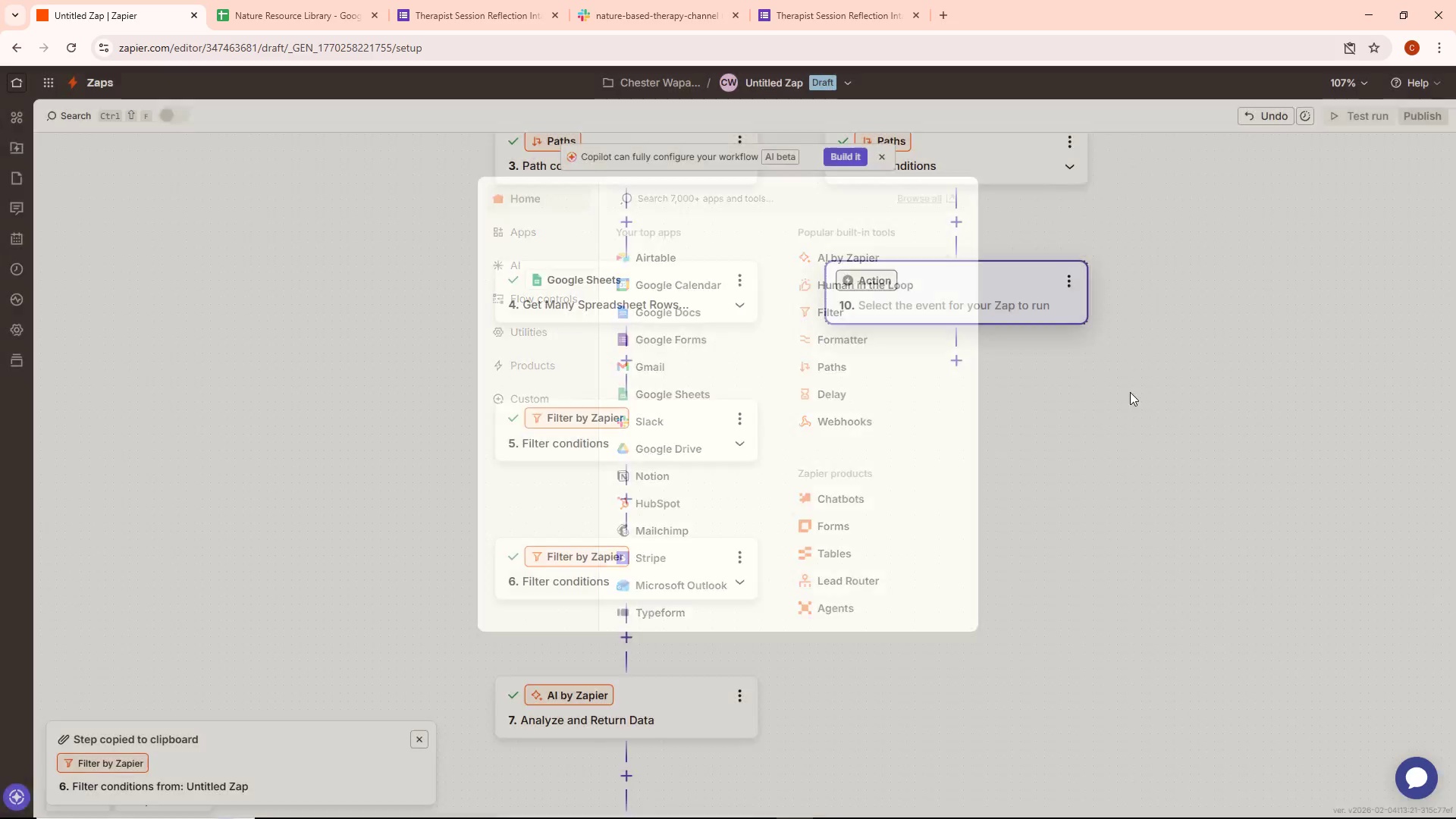 
scroll: coordinate [1036, 256], scroll_direction: up, amount: 7.0
 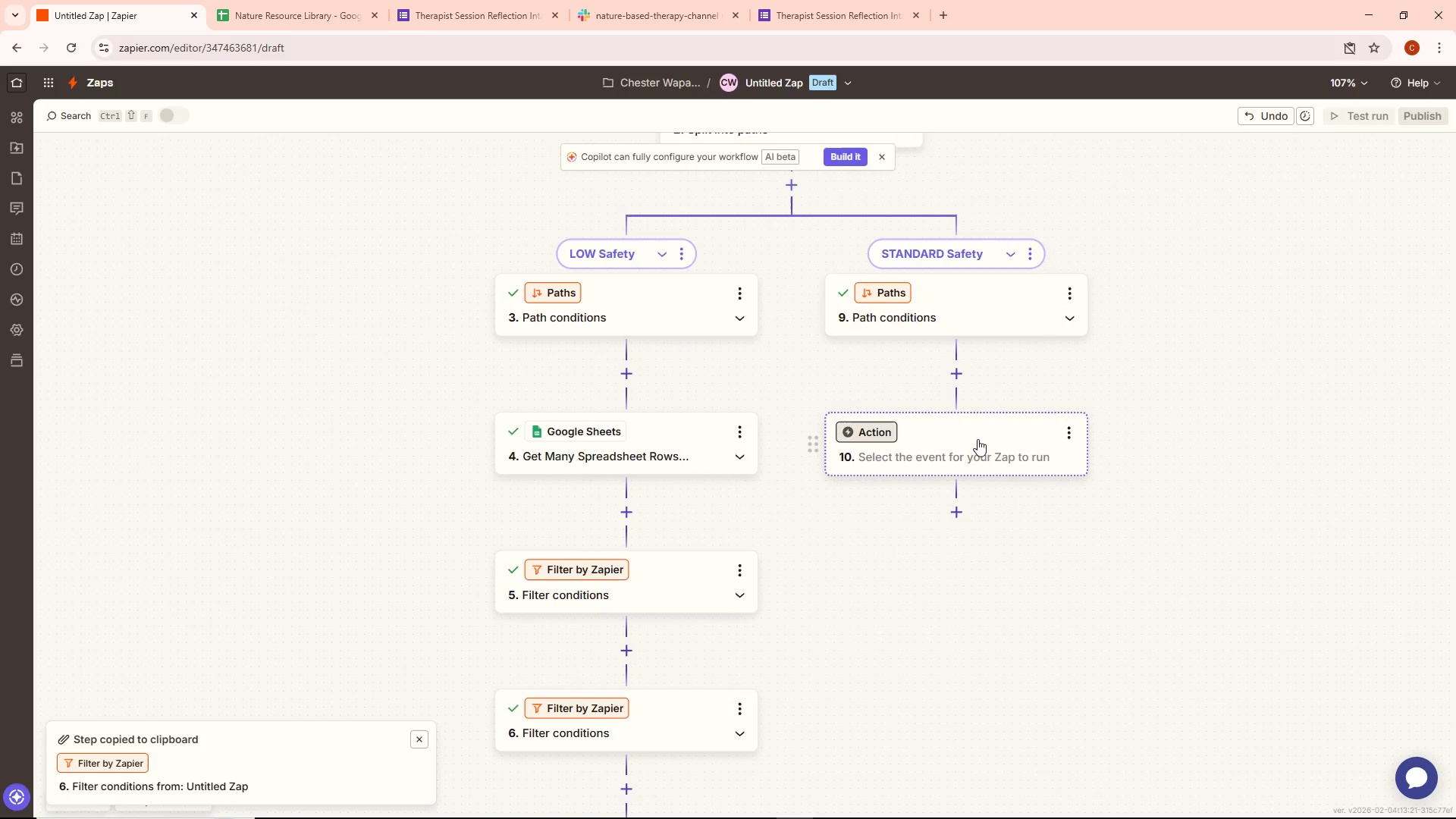 
double_click([975, 449])
 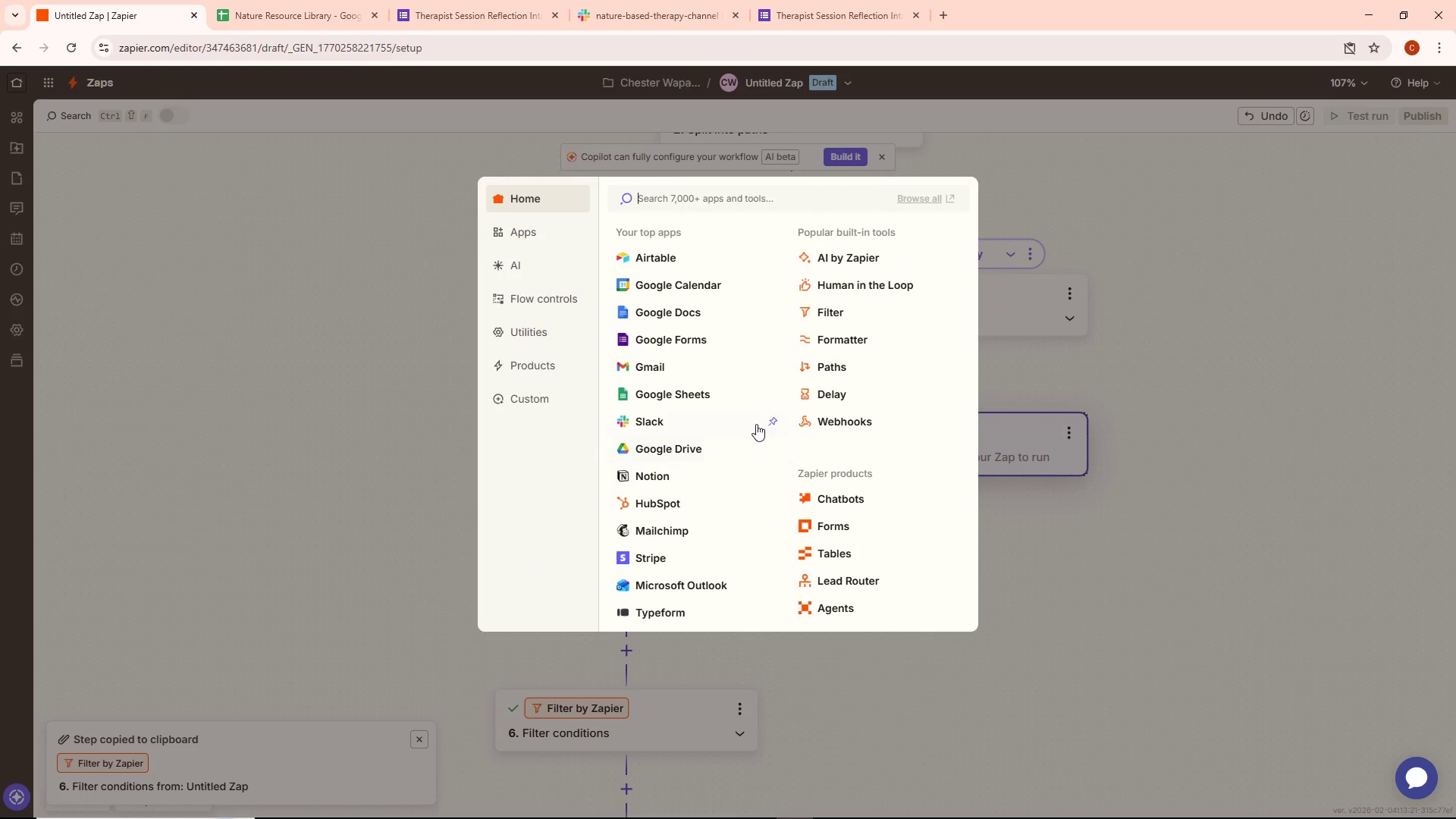 
left_click([717, 398])
 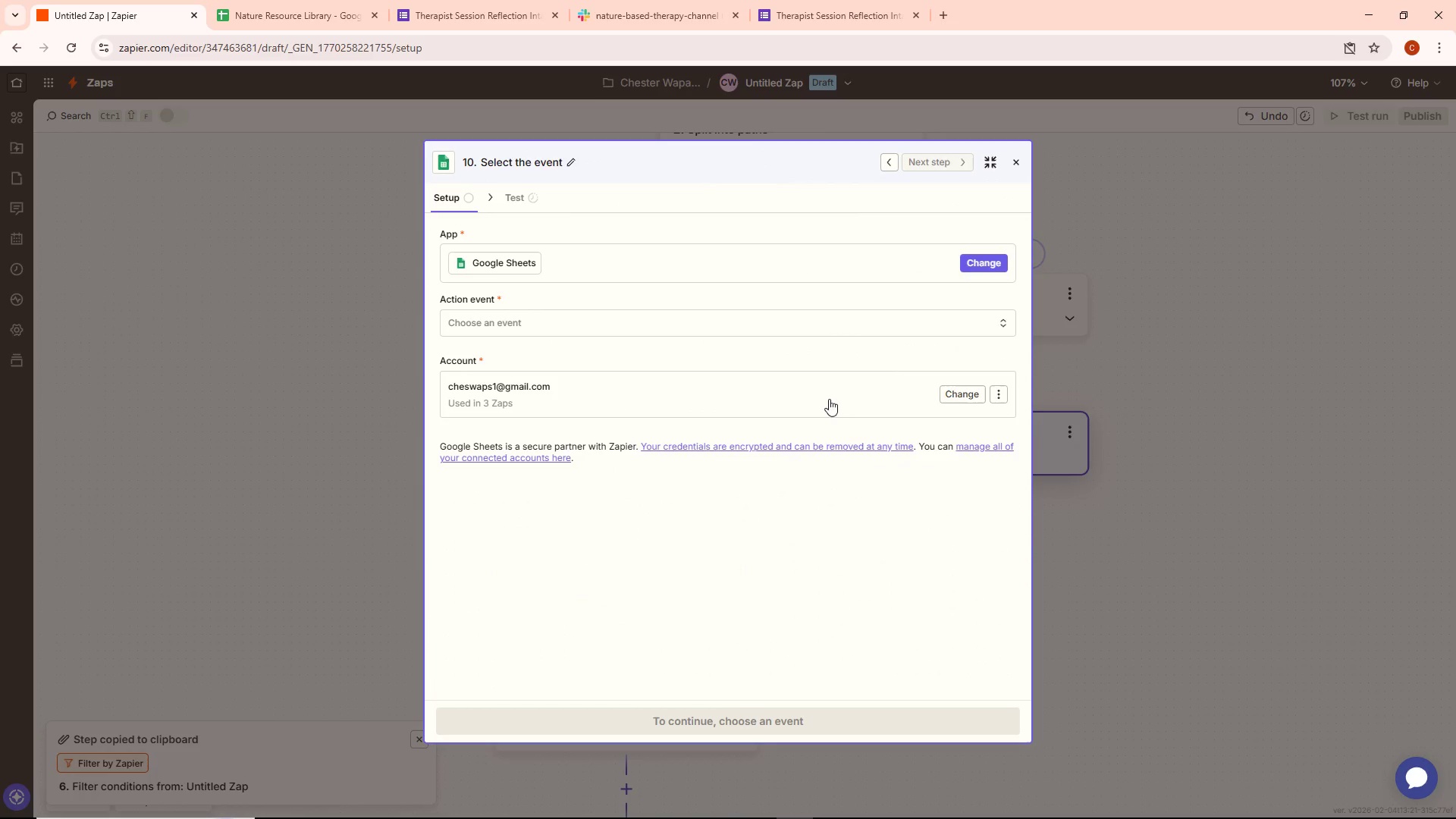 
left_click([598, 322])
 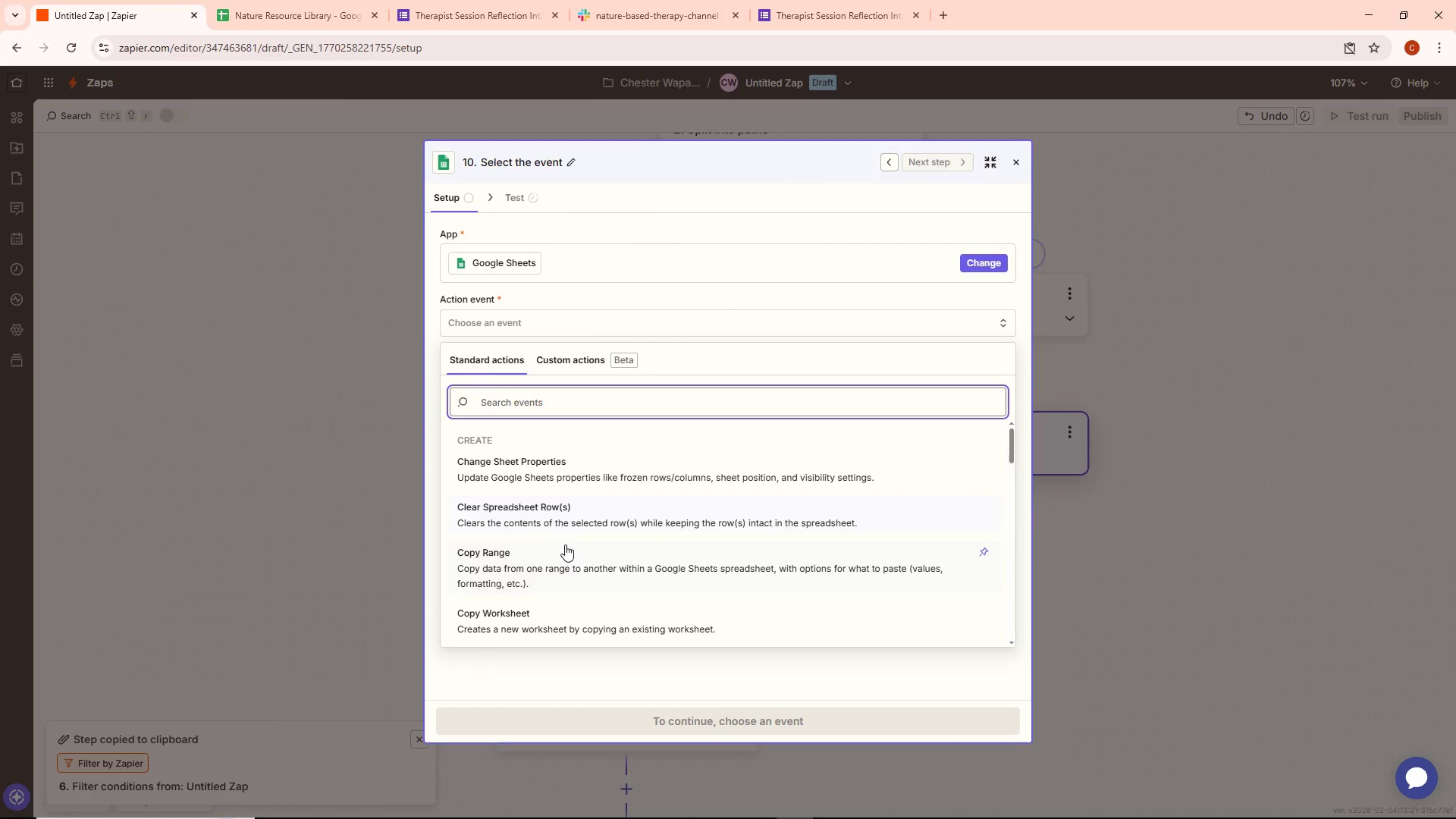 
scroll: coordinate [603, 519], scroll_direction: down, amount: 19.0
 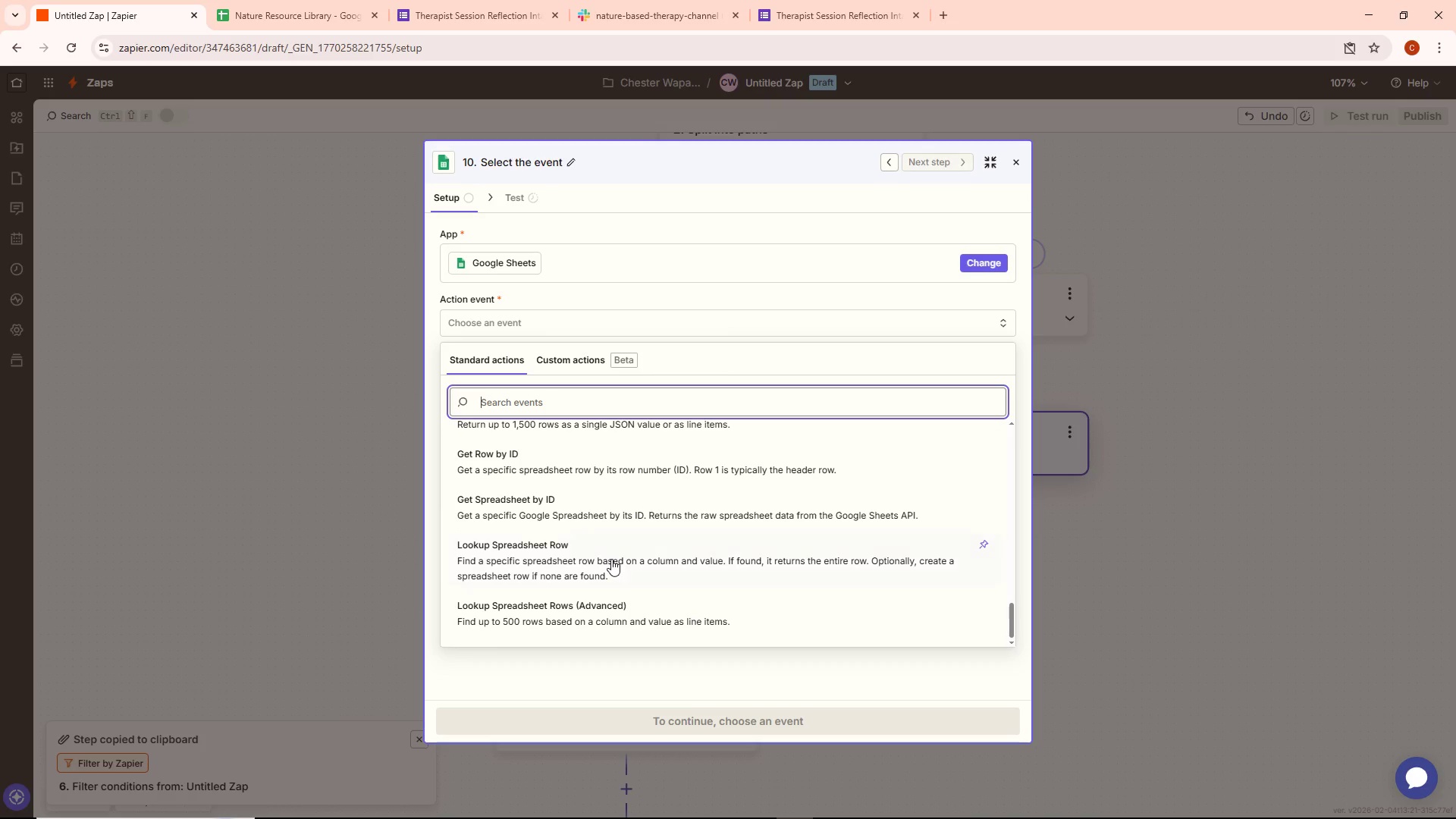 
scroll: coordinate [611, 555], scroll_direction: up, amount: 2.0
 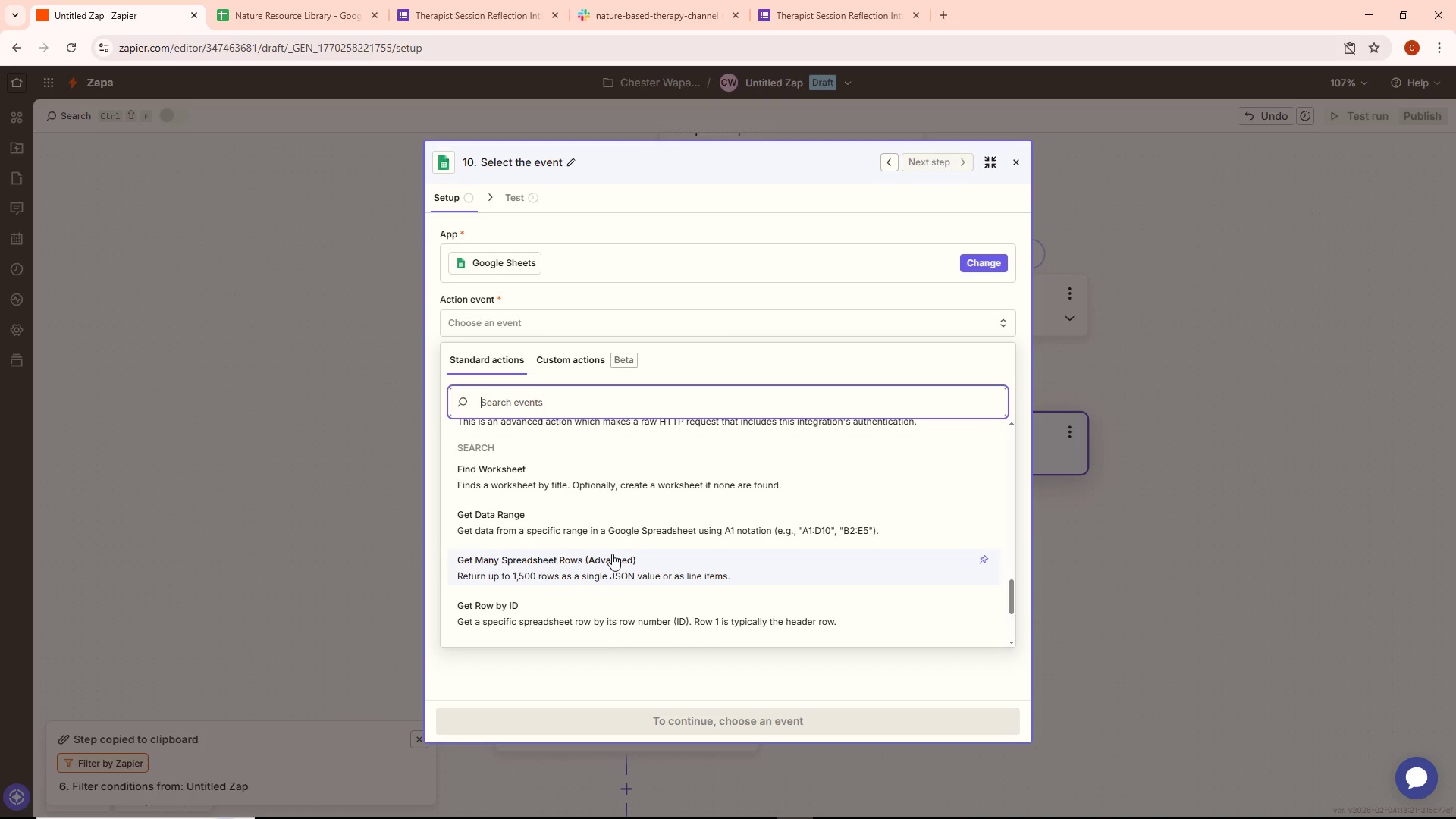 
scroll: coordinate [612, 554], scroll_direction: down, amount: 1.0
 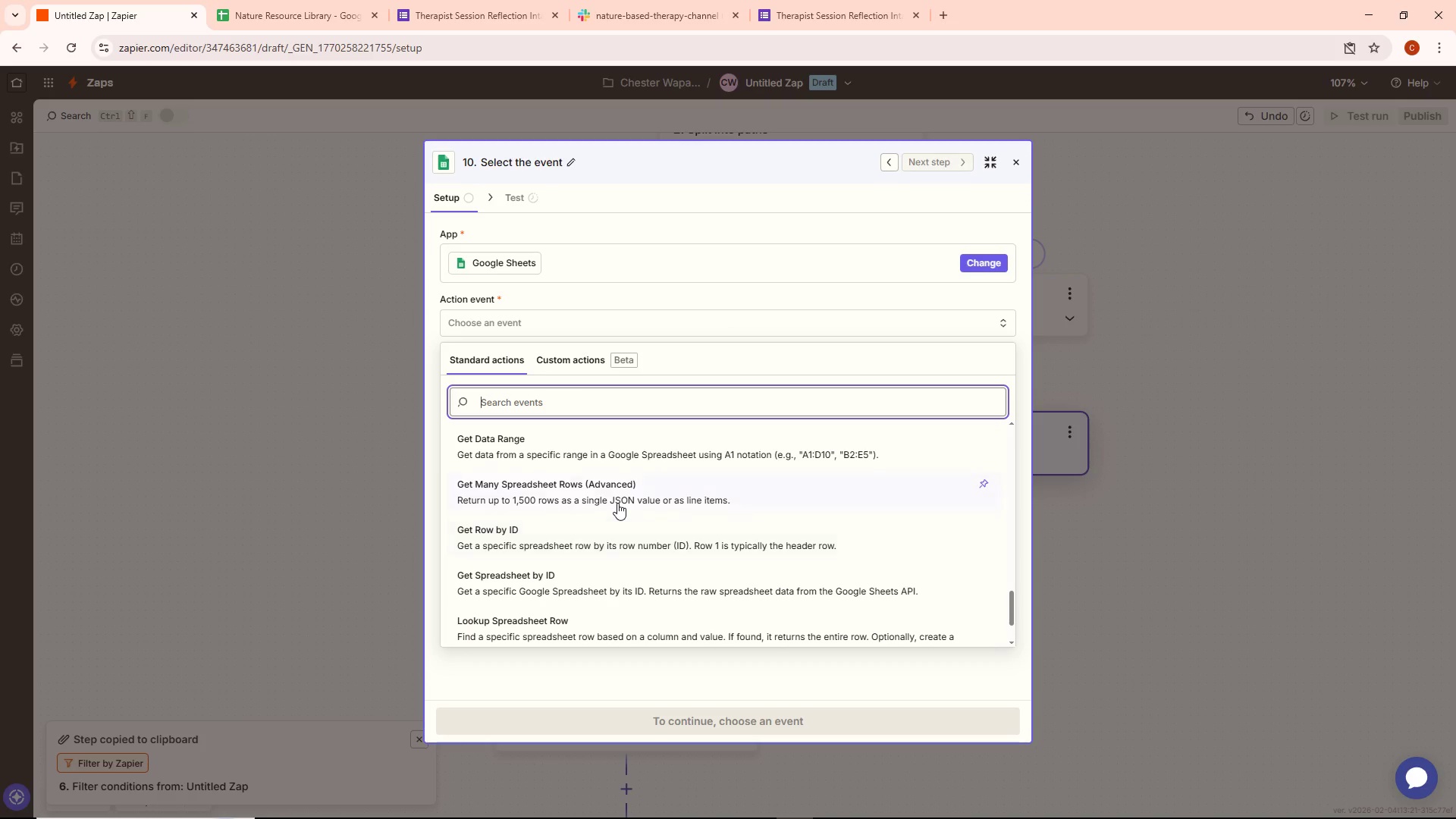 
left_click([617, 503])
 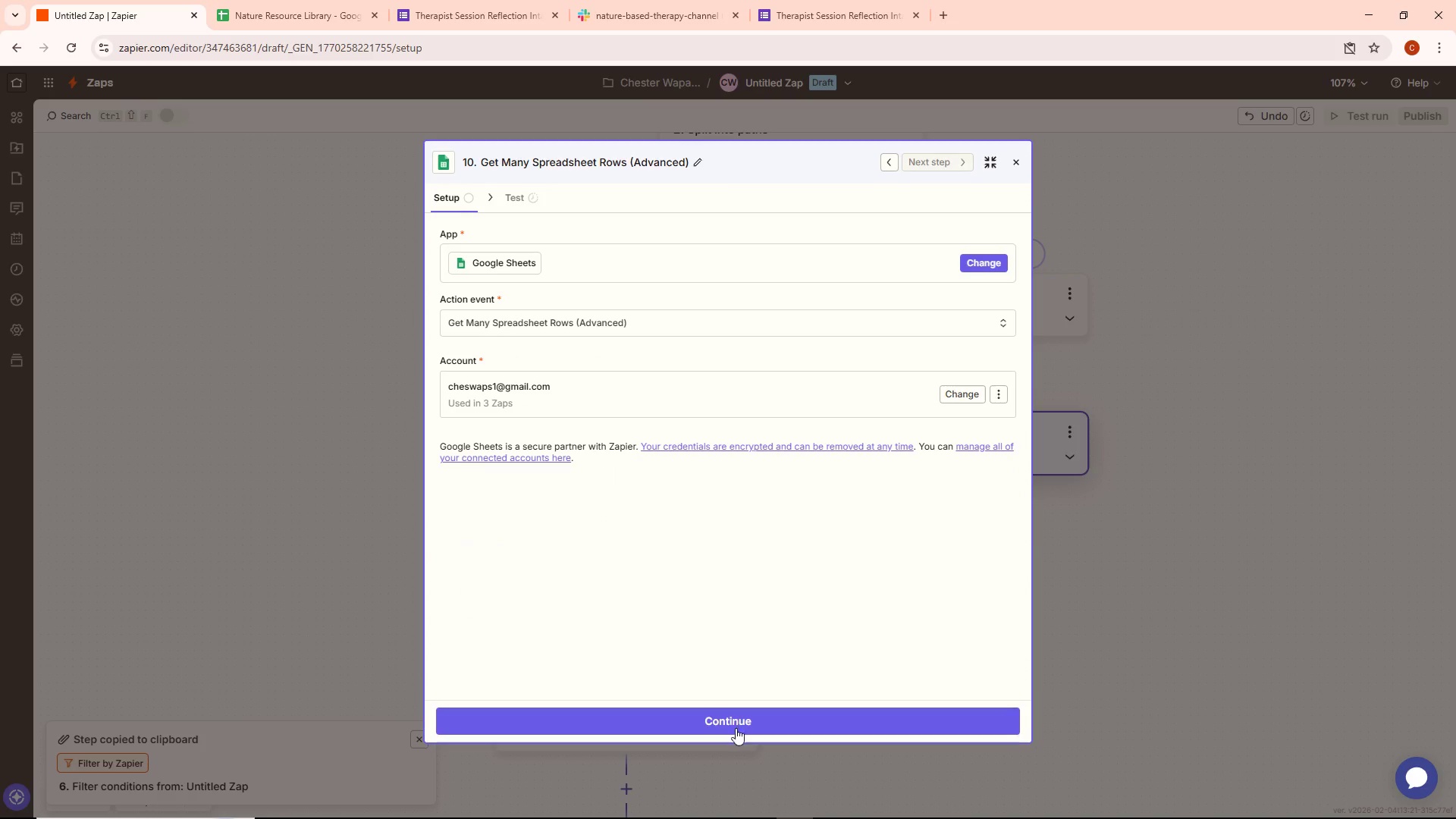 
left_click([733, 726])
 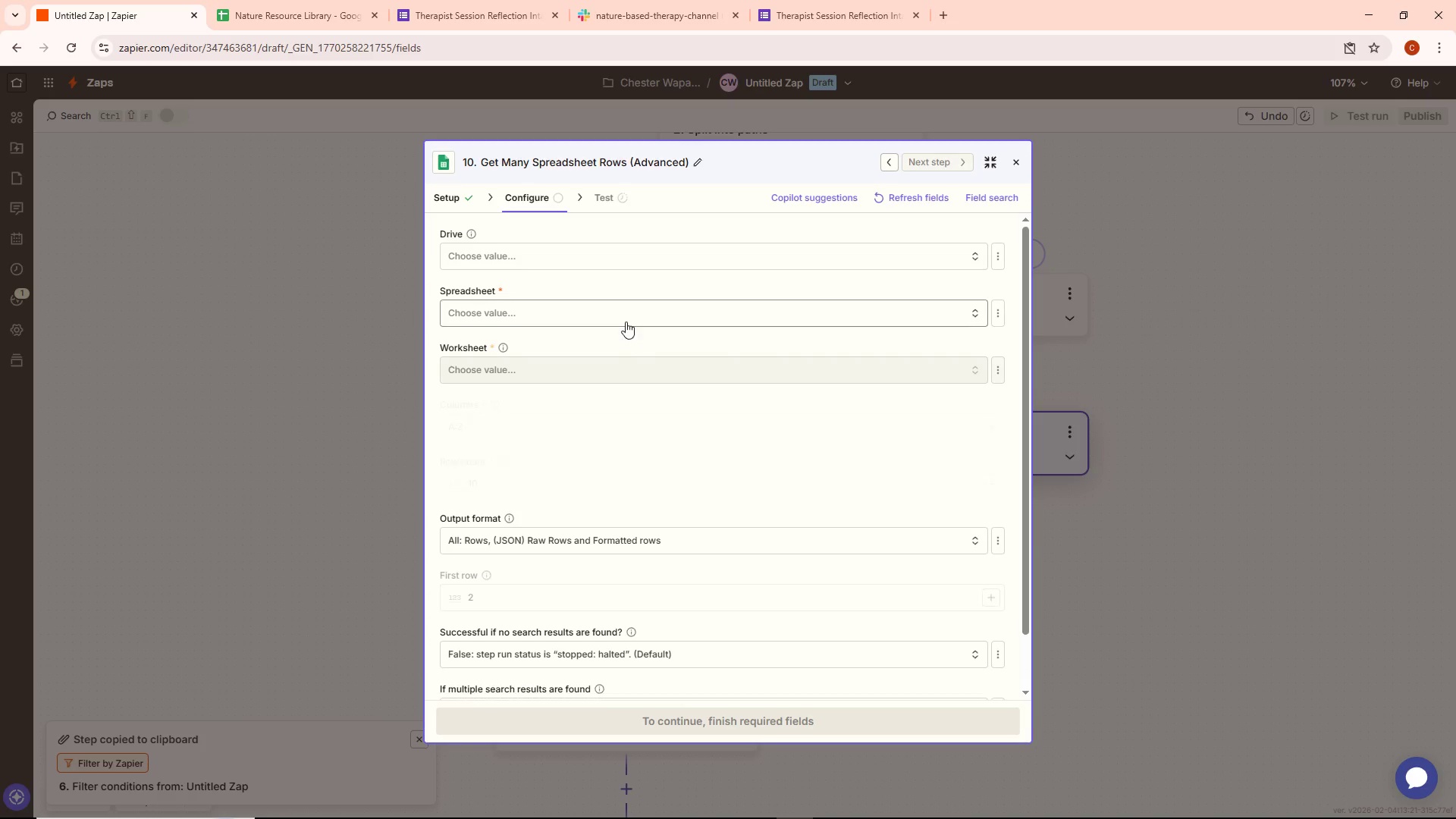 
left_click([626, 319])
 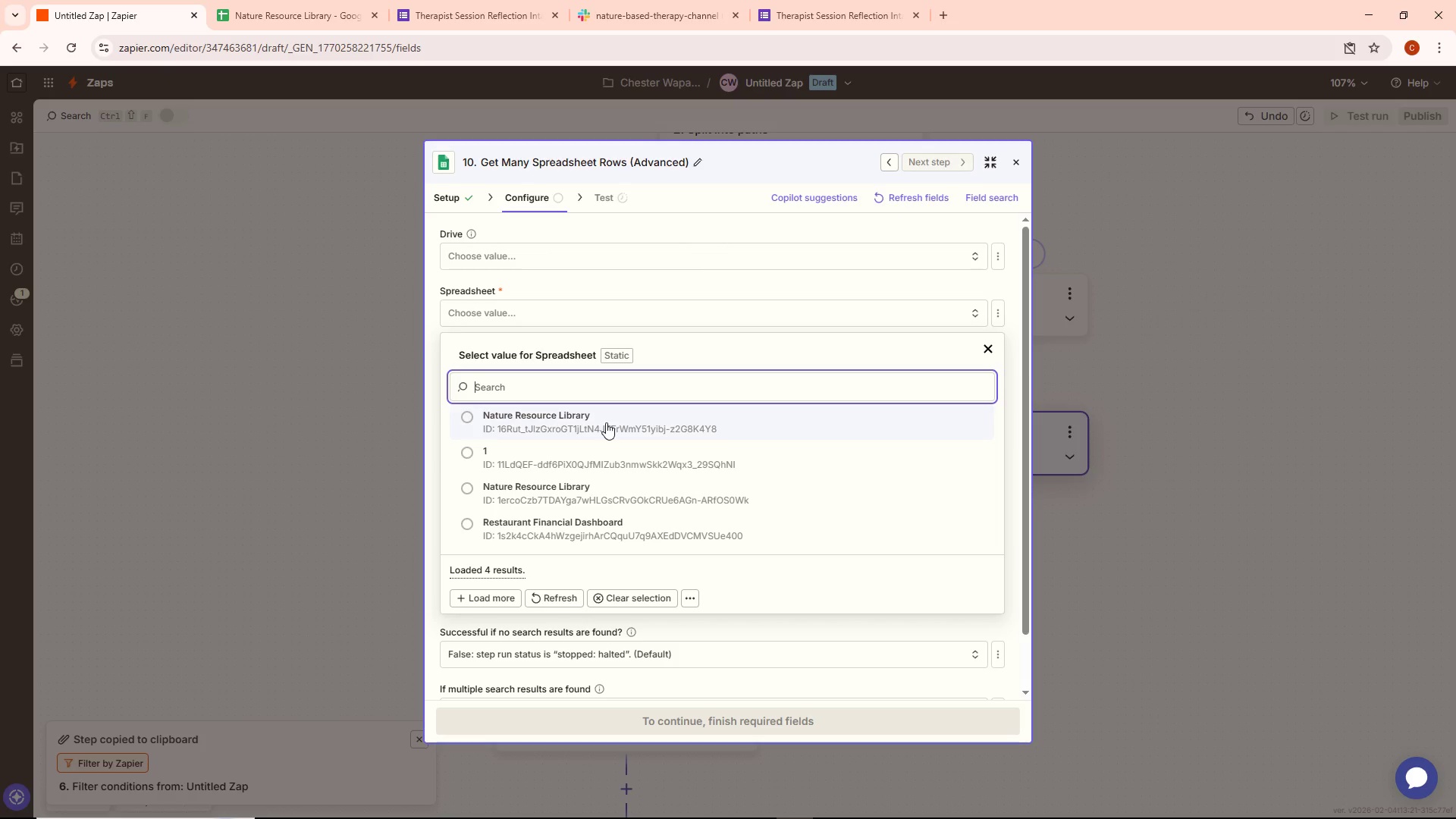 
left_click([642, 422])
 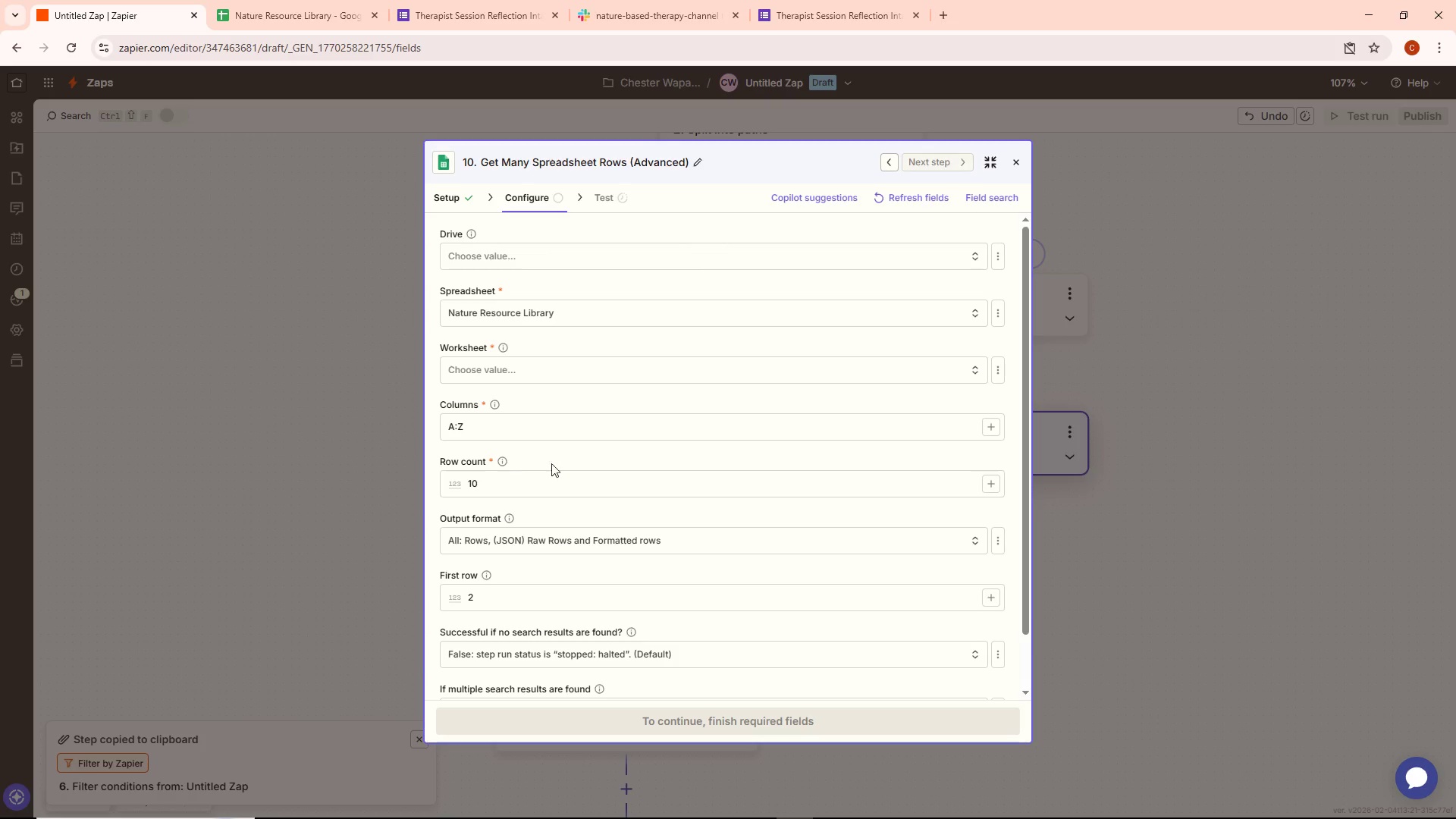 
left_click([543, 492])
 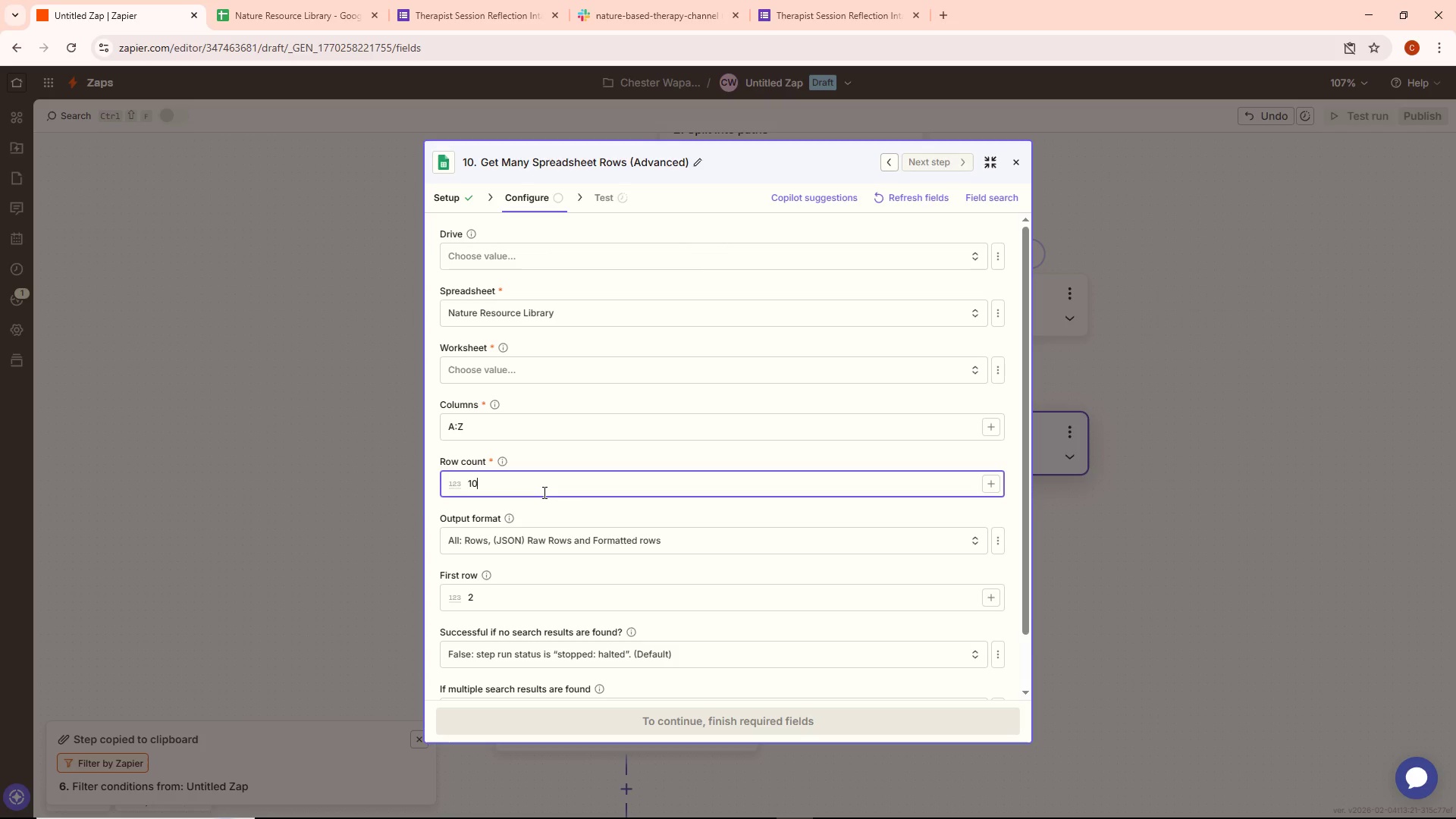 
key(Backspace)
key(Backspace)
key(Backspace)
type(20)
 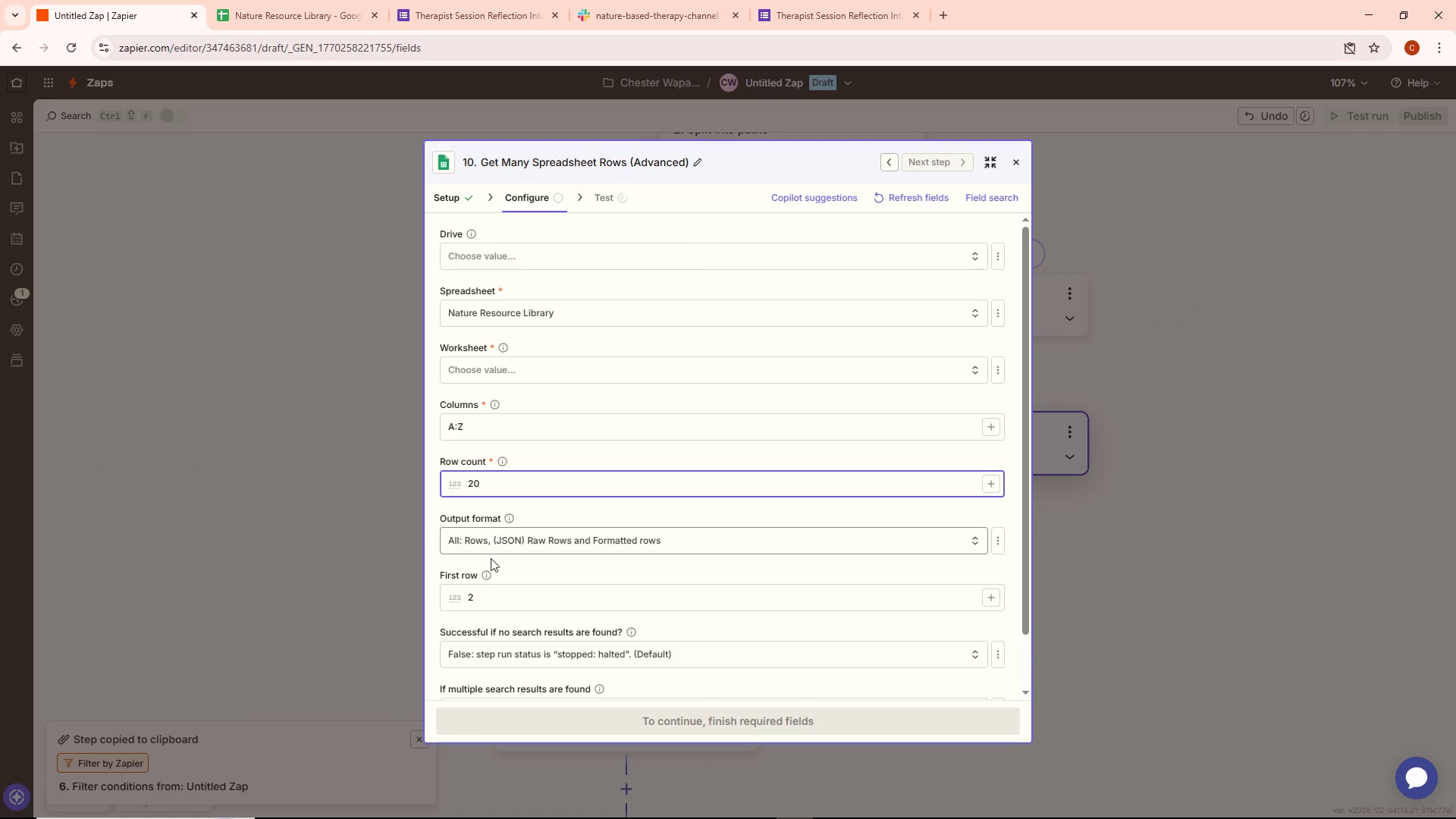 
left_click([490, 593])
 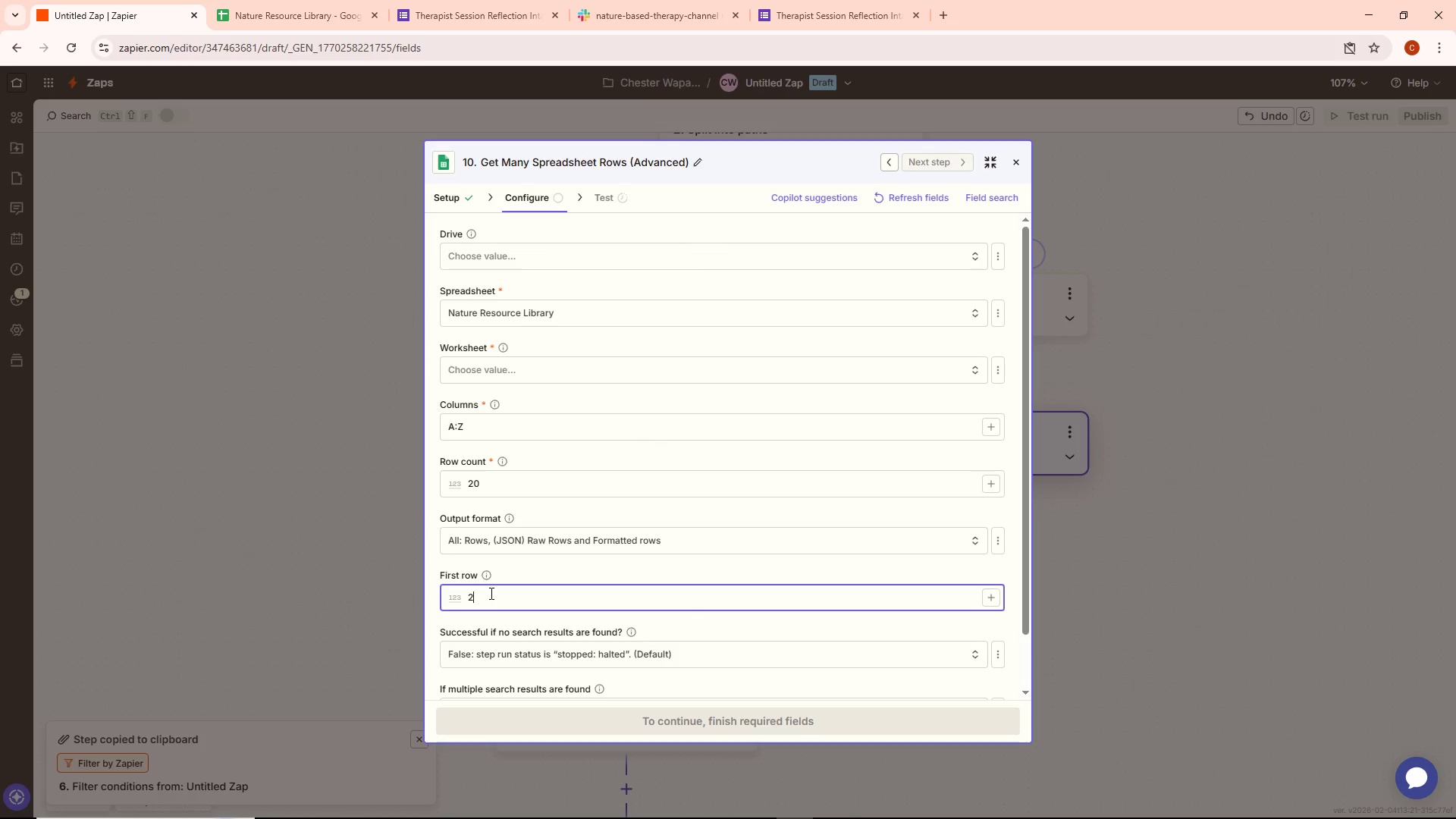 
key(Backspace)
 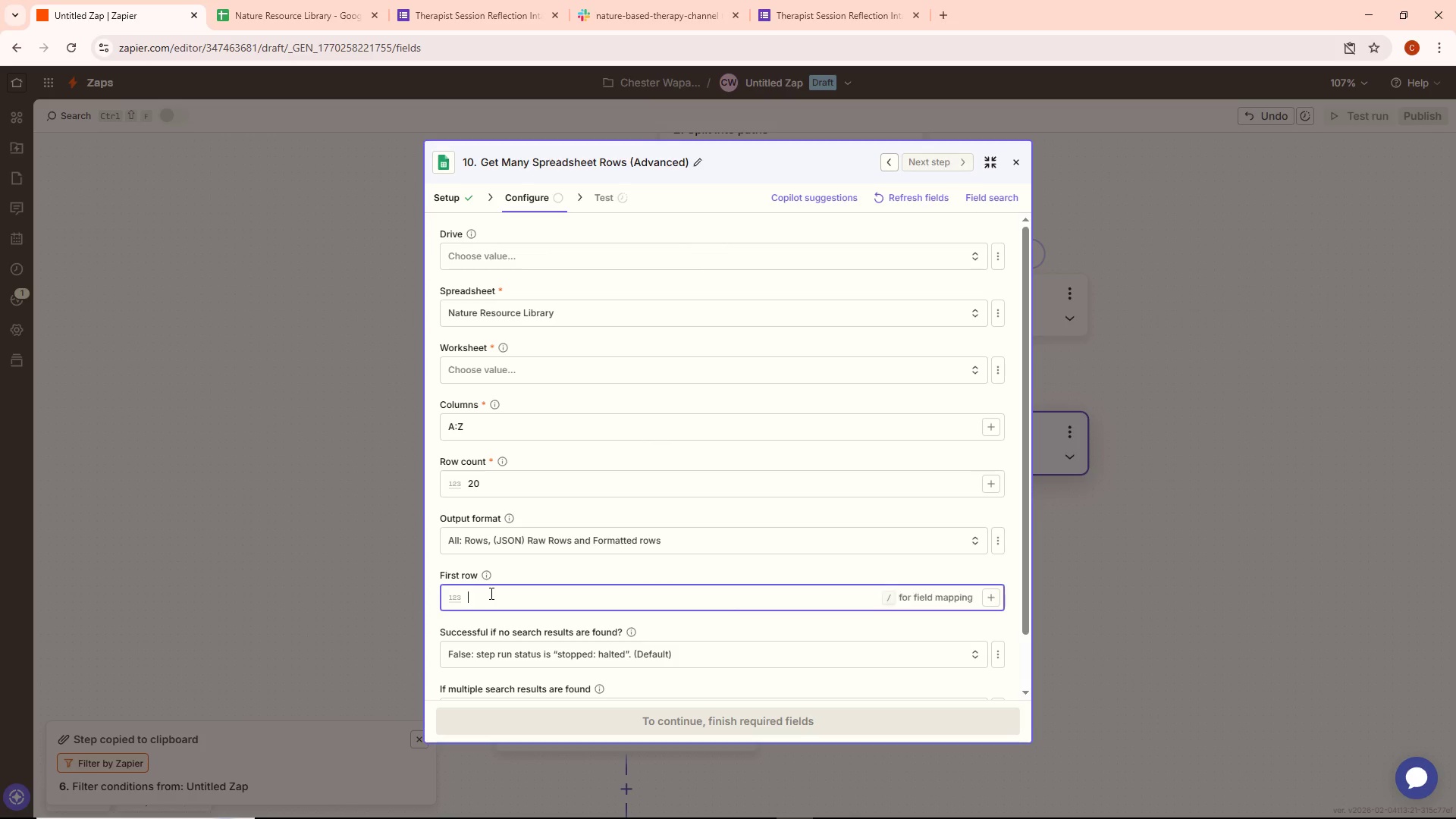 
key(1)
 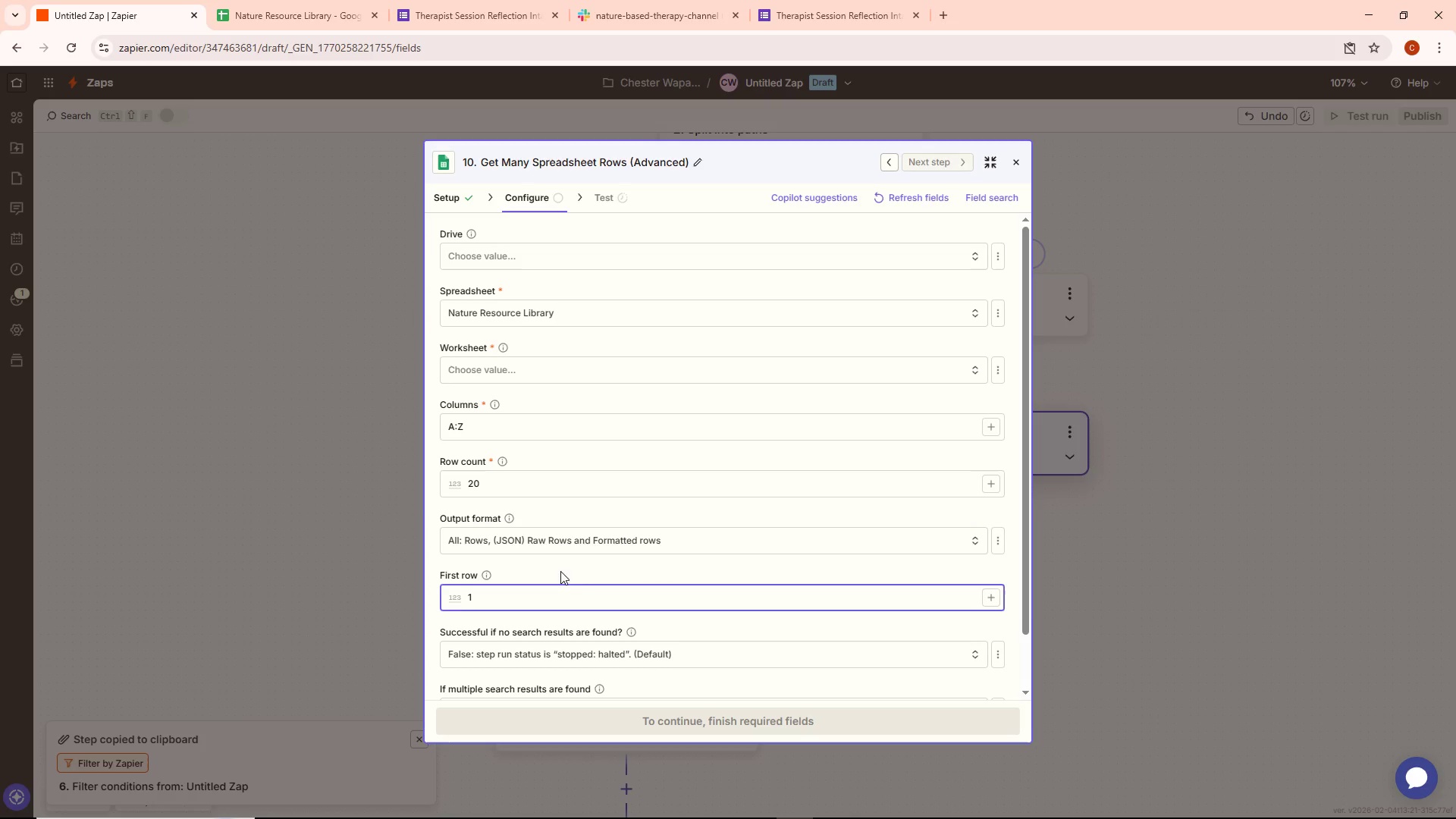 
scroll: coordinate [581, 577], scroll_direction: down, amount: 2.0
 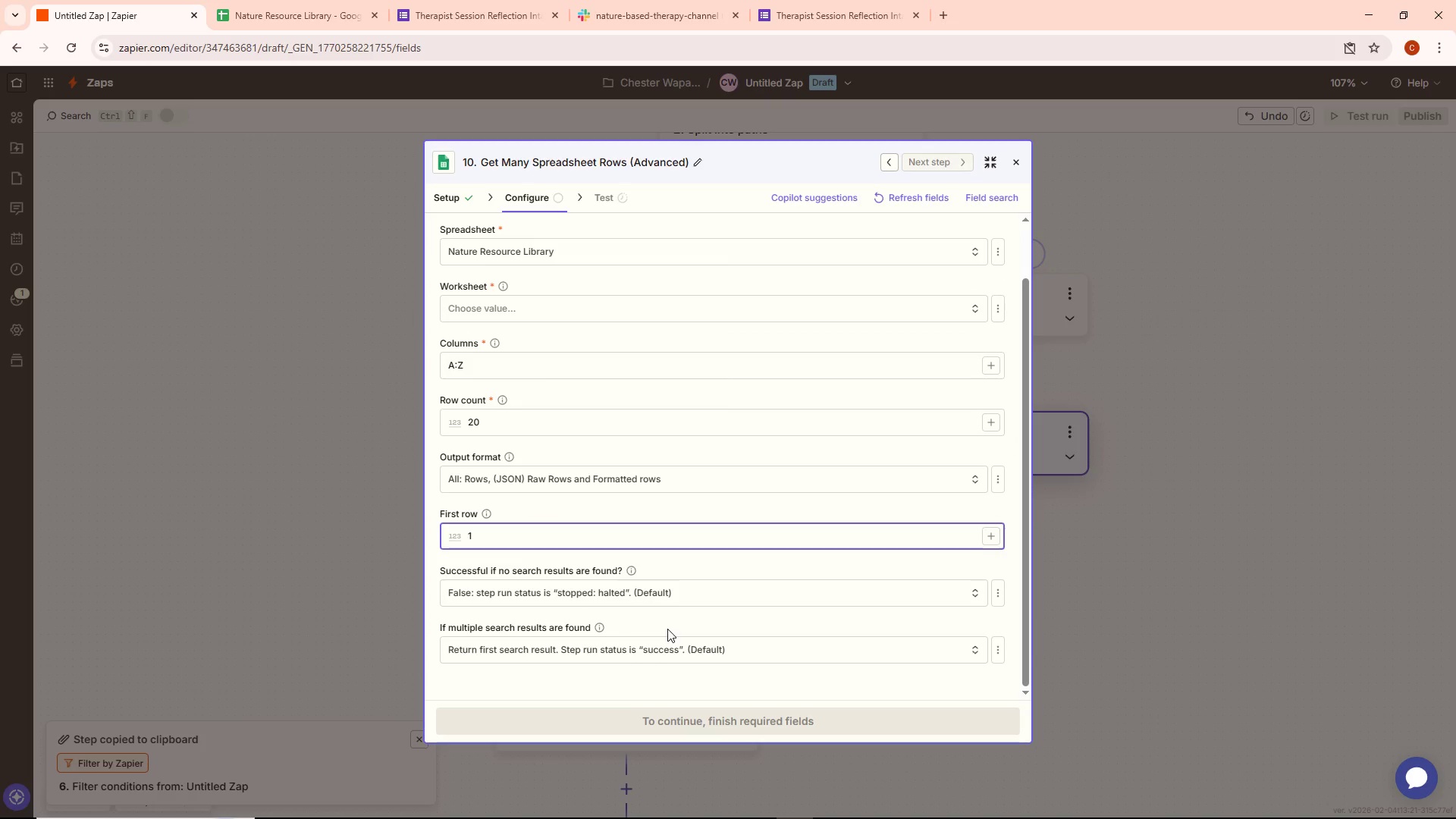 
scroll: coordinate [684, 499], scroll_direction: up, amount: 5.0
 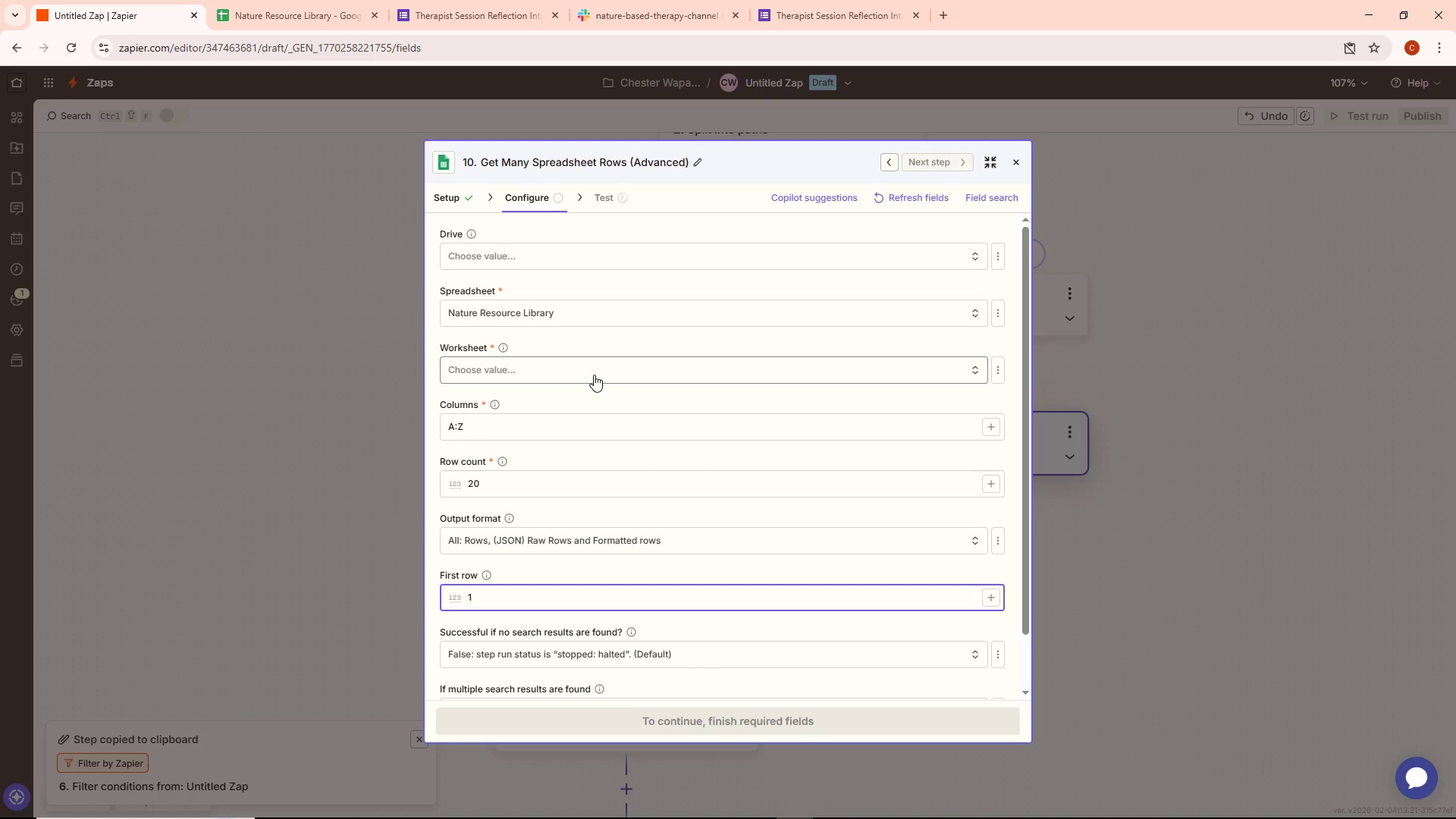 
left_click([592, 372])
 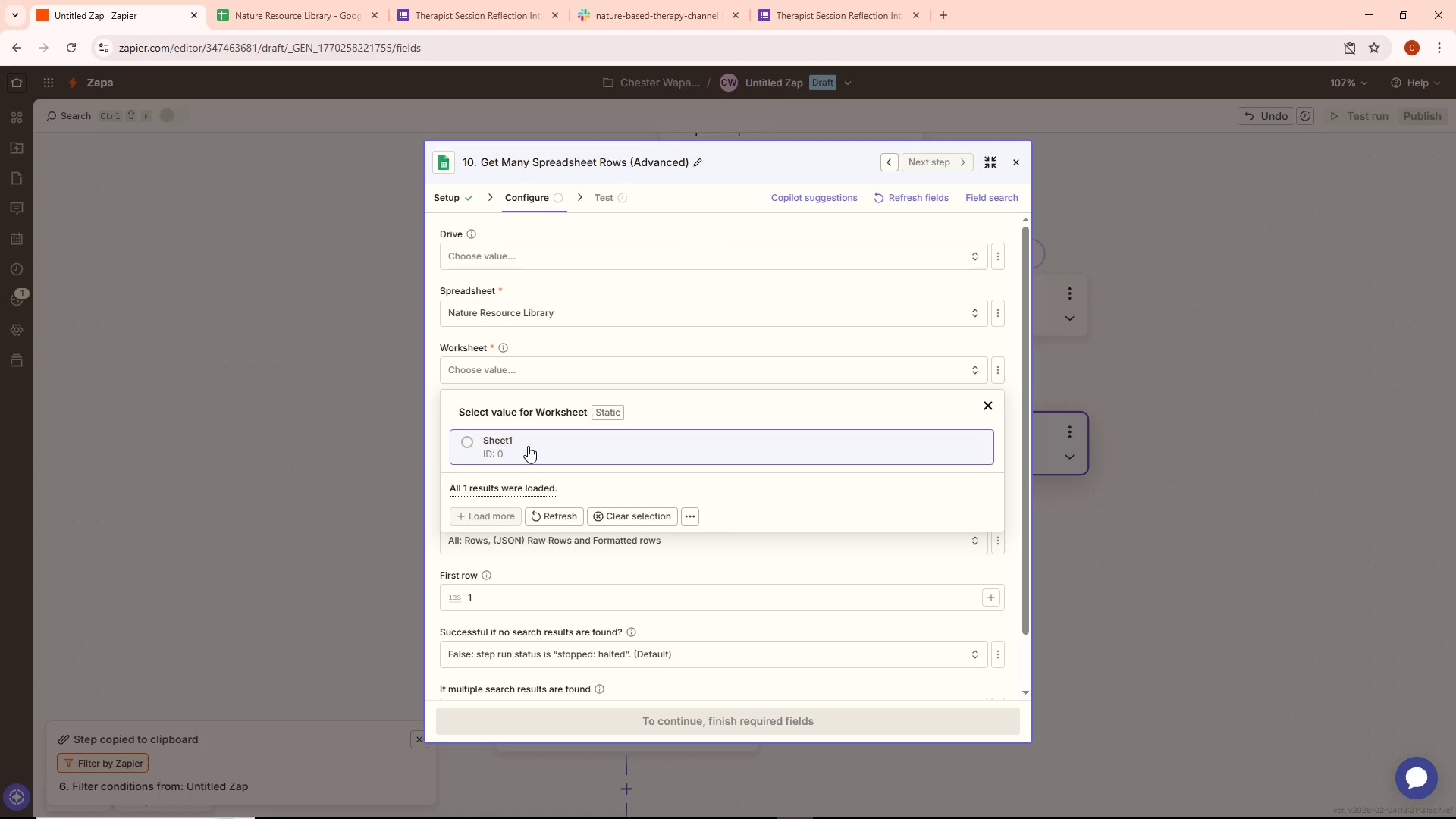 
left_click([528, 446])
 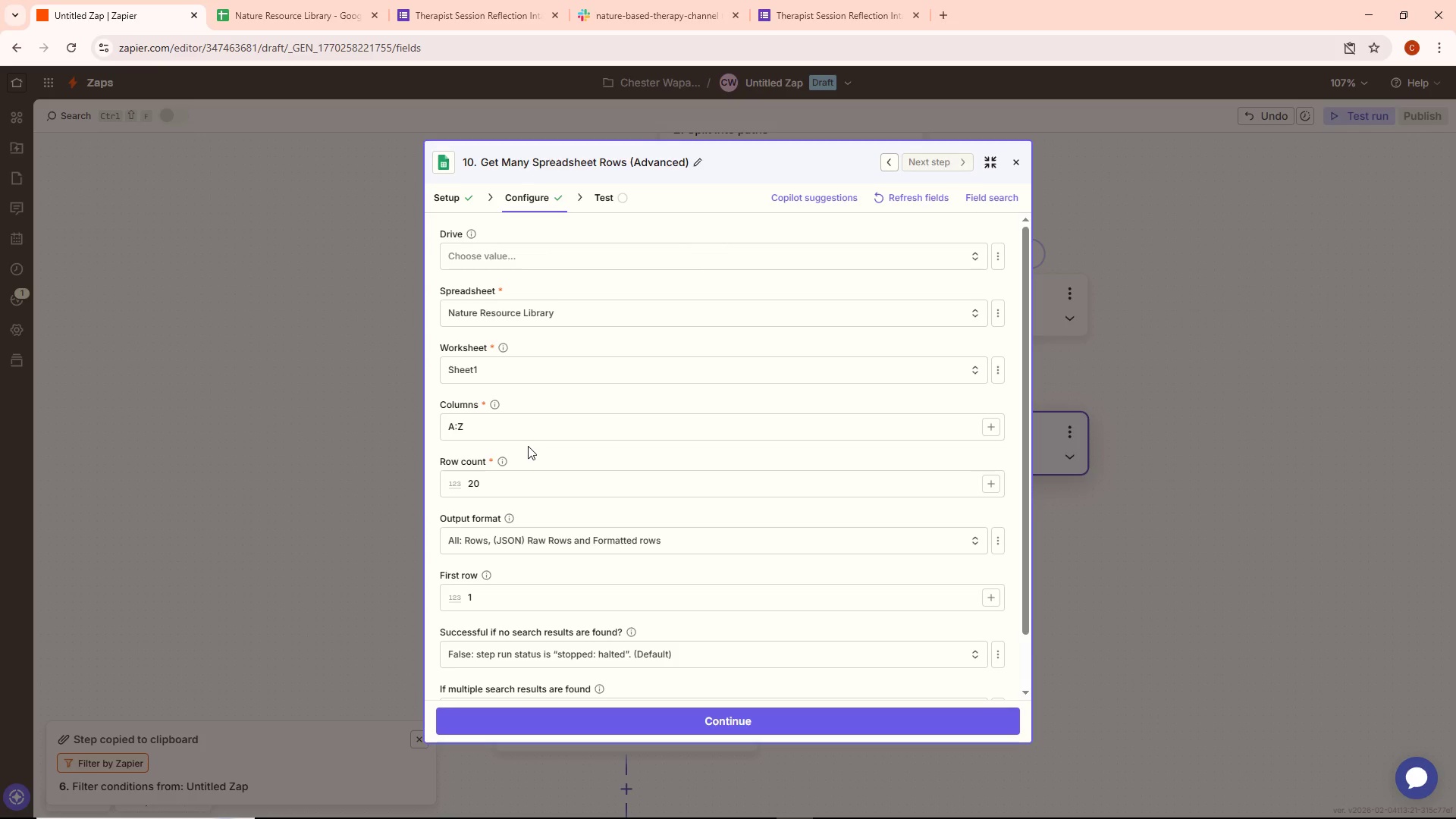 
wait(41.33)
 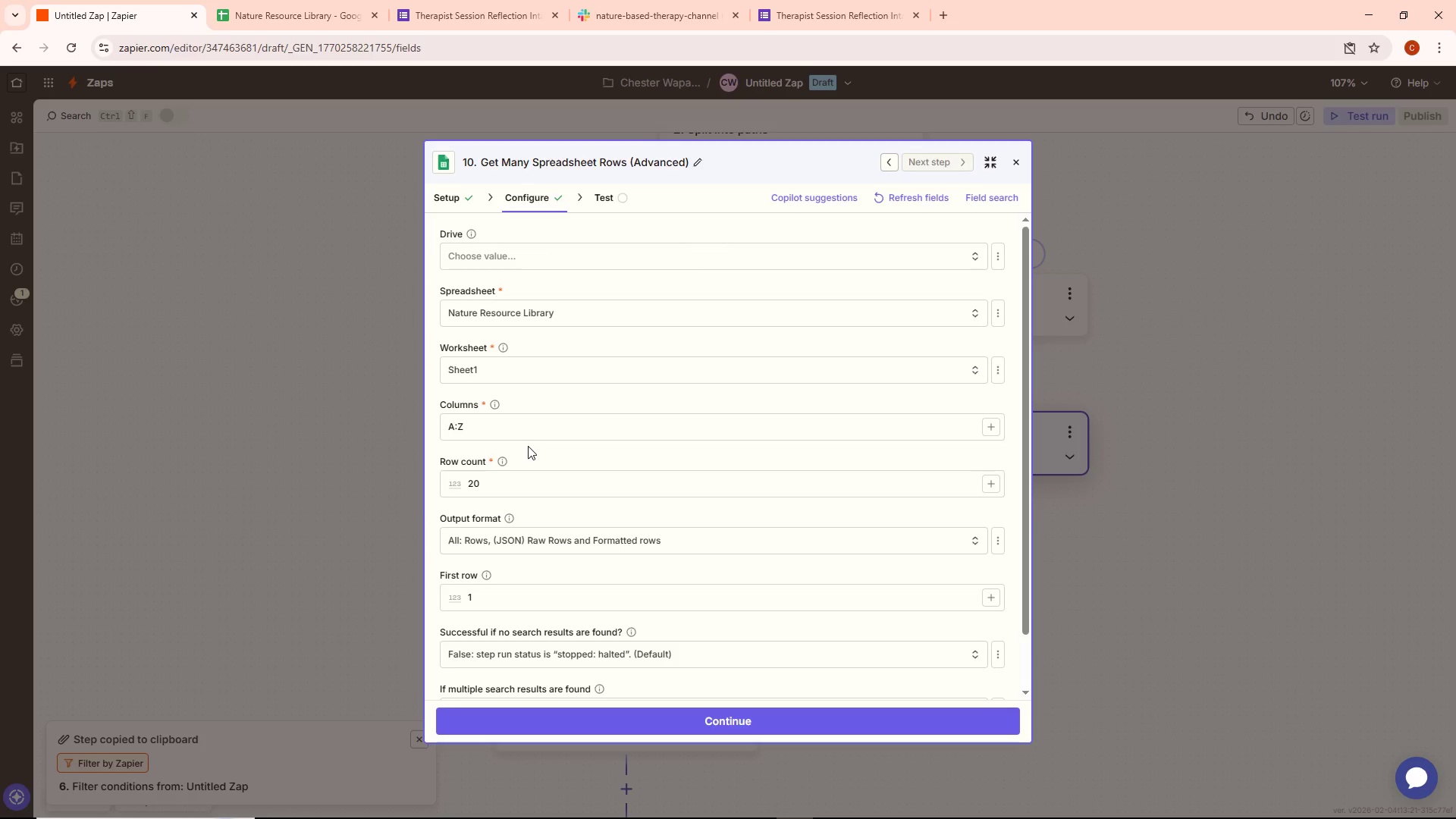 
scroll: coordinate [722, 507], scroll_direction: down, amount: 3.0
 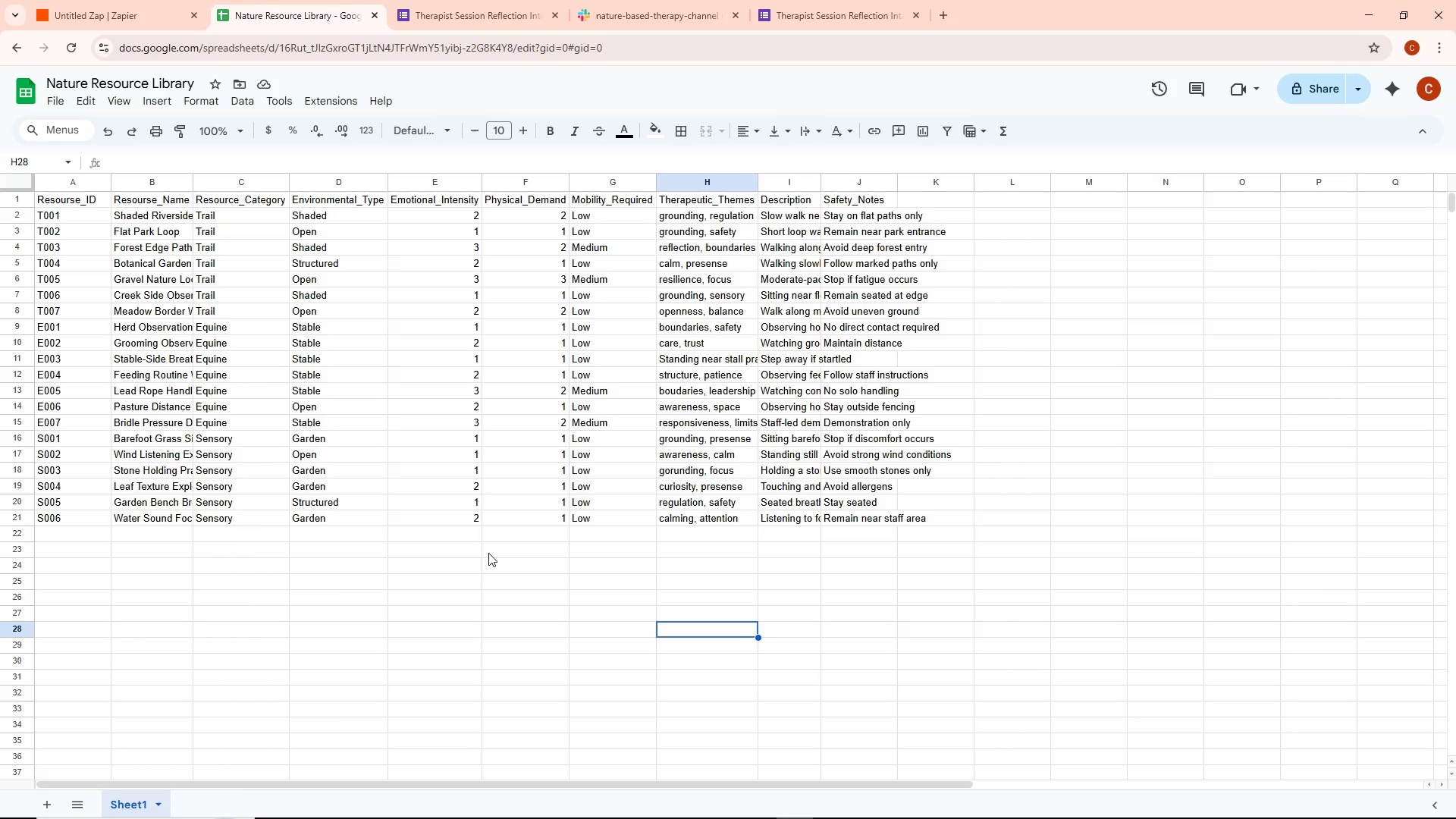 
wait(45.48)
 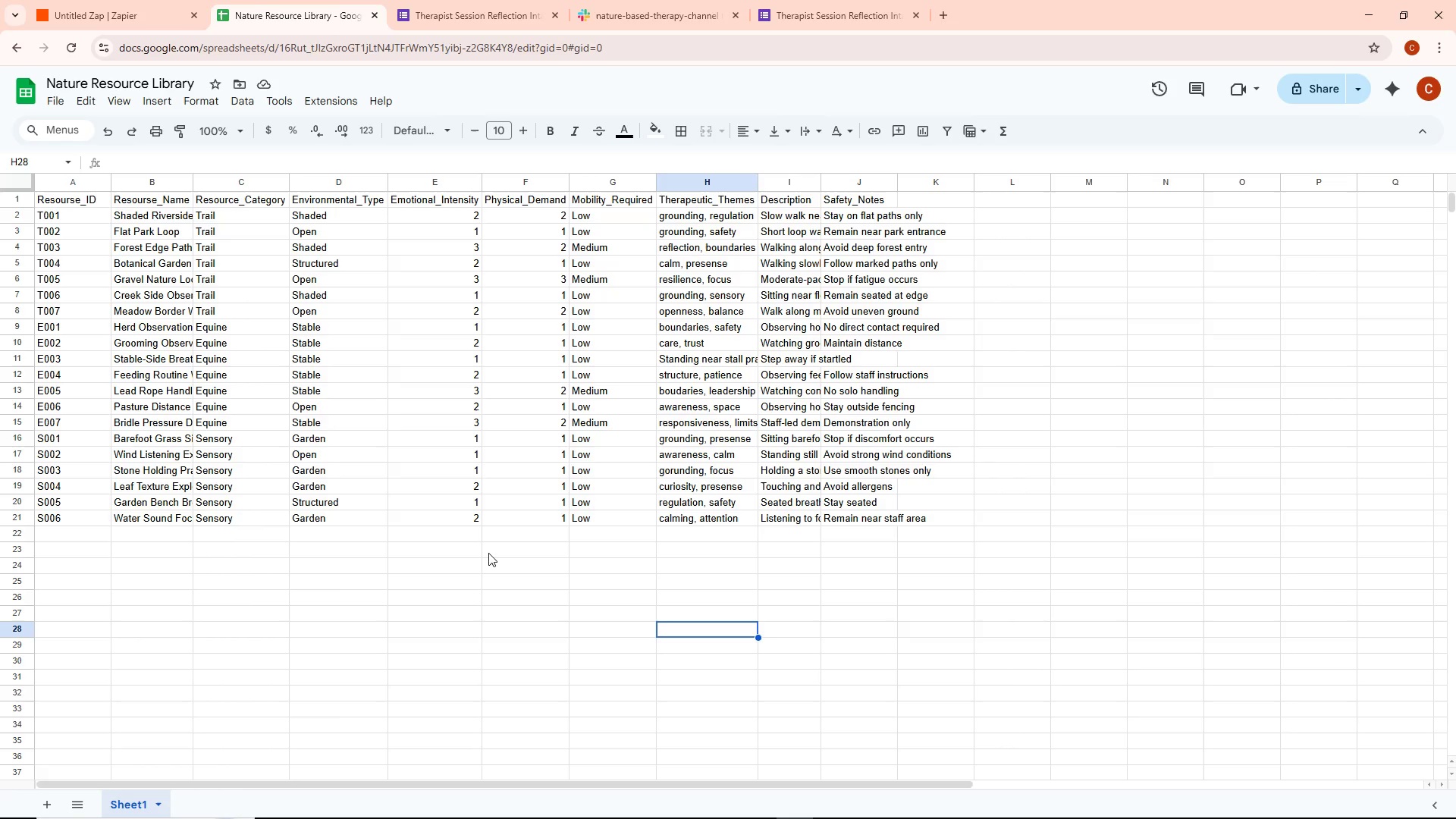 
scroll: coordinate [504, 579], scroll_direction: up, amount: 3.0
 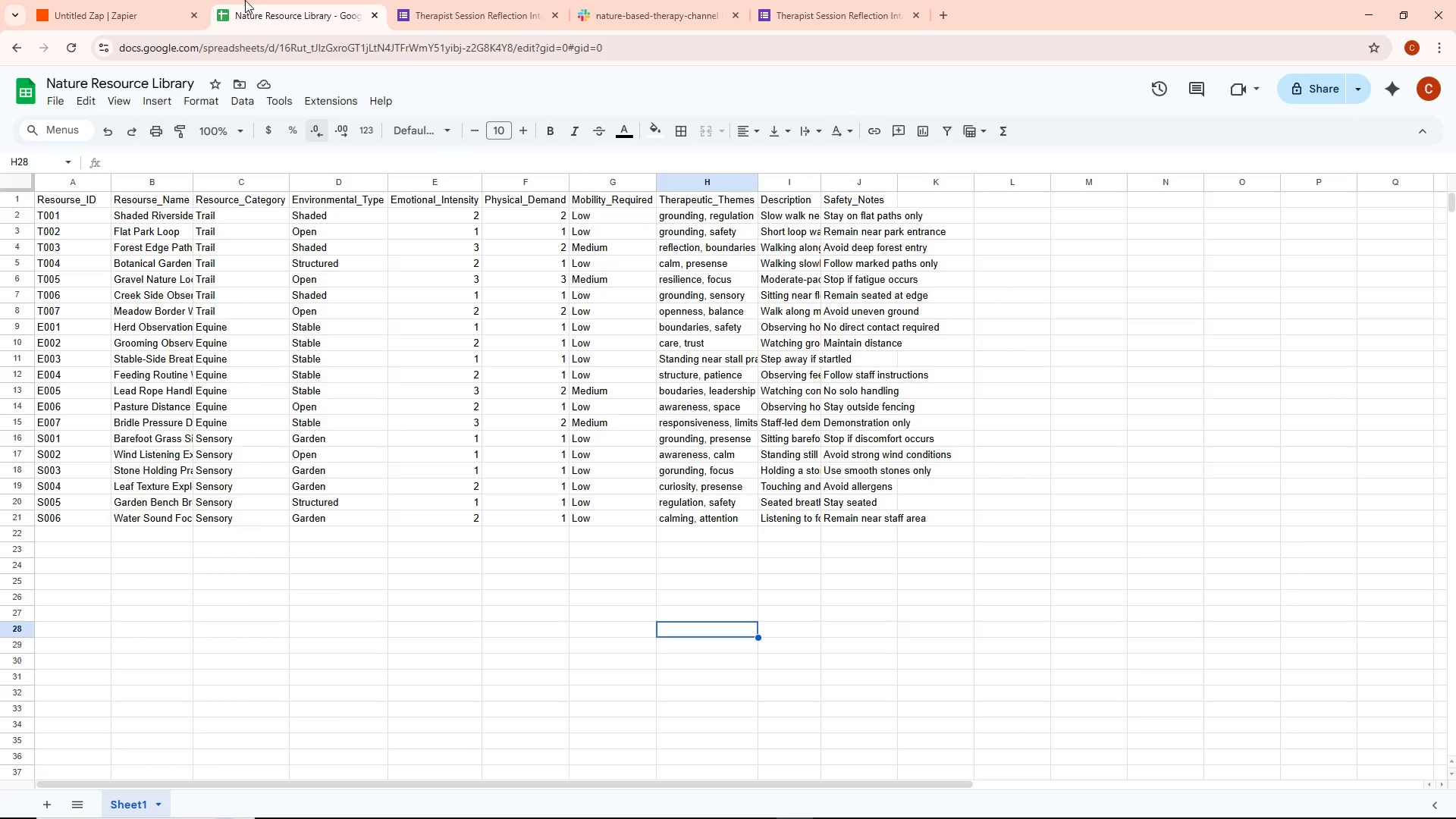 
left_click([131, 0])
 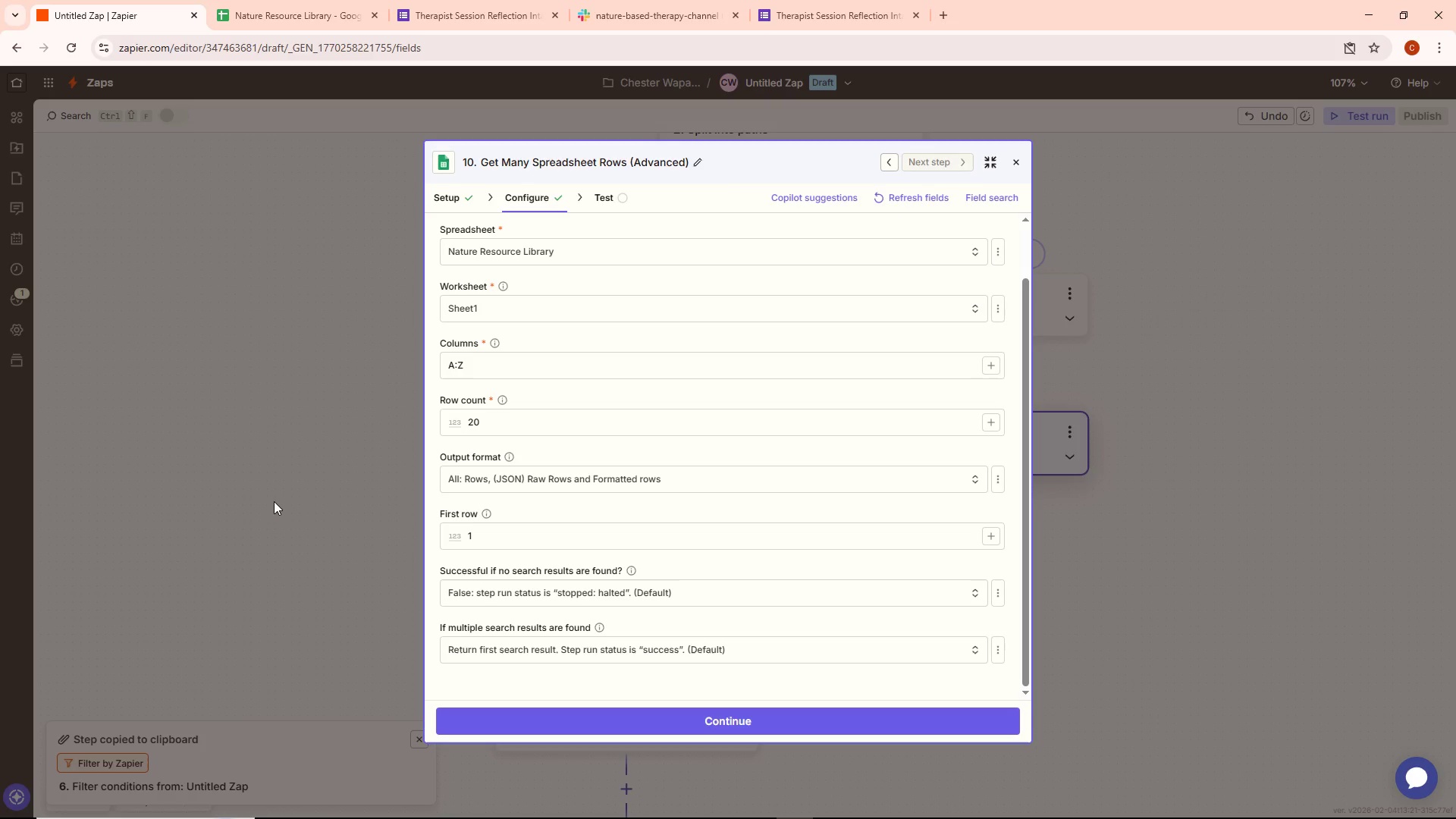 
key(Alt+AltLeft)
 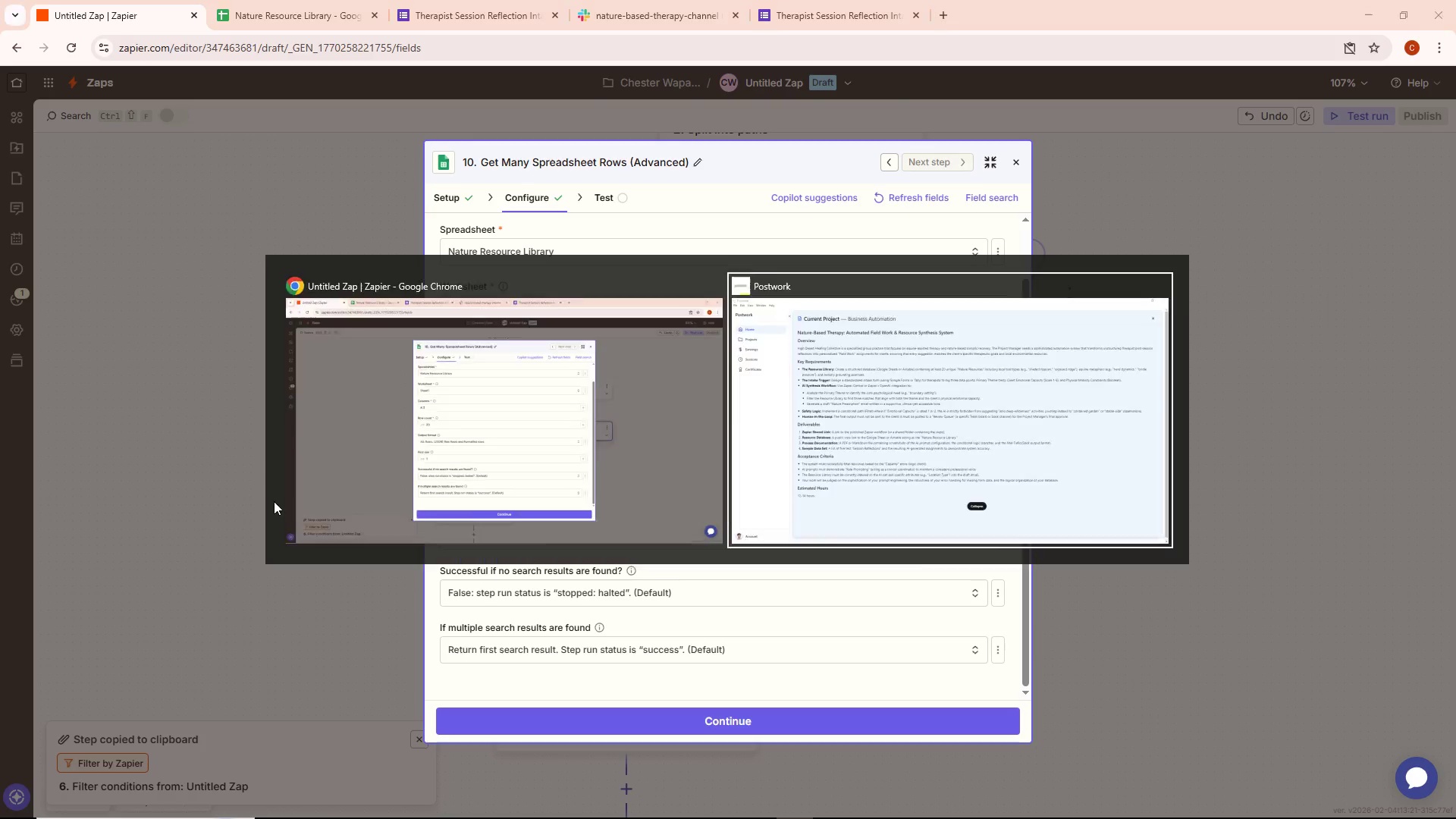 
key(Alt+Tab)